 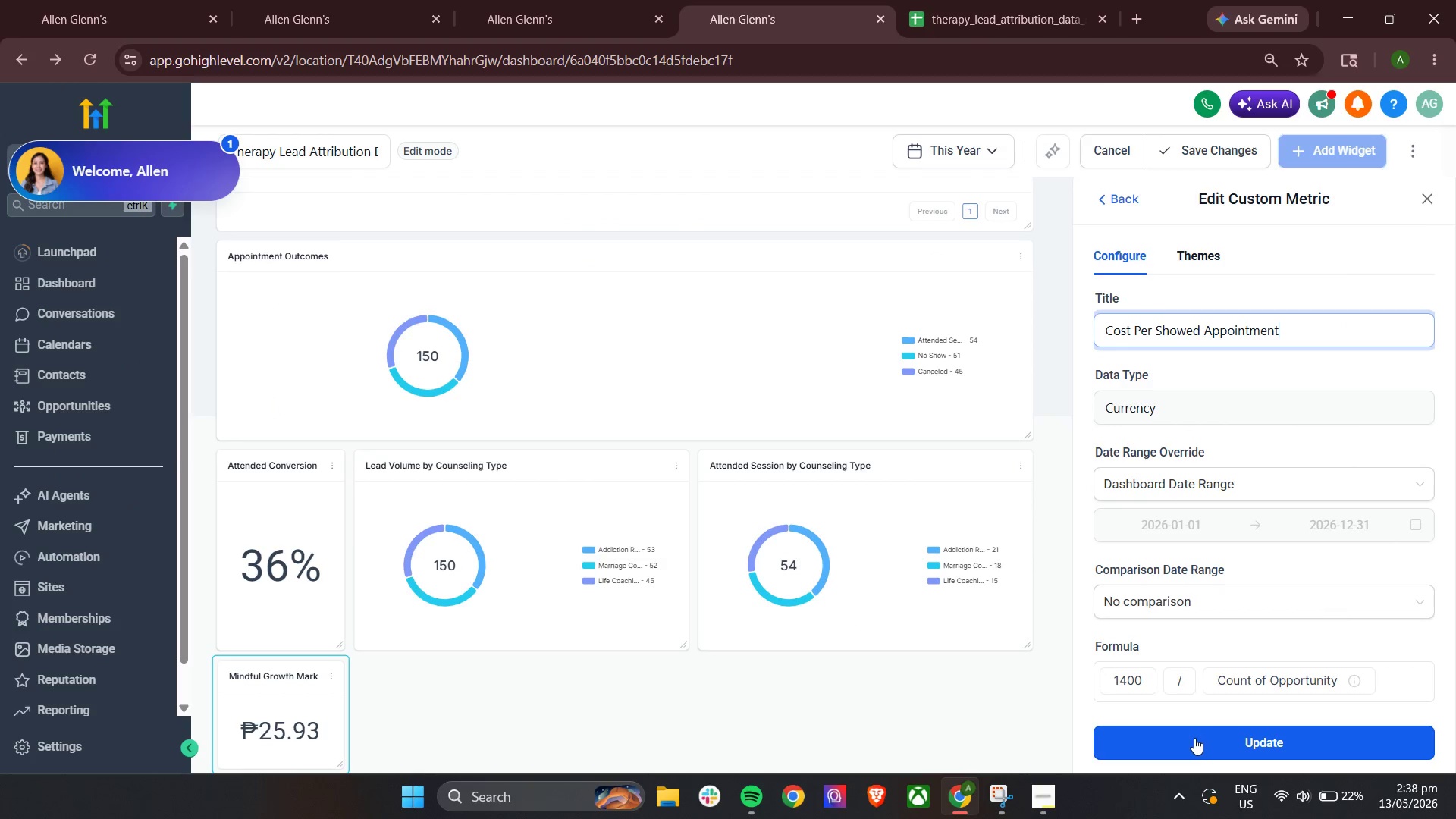 
left_click([1194, 738])
 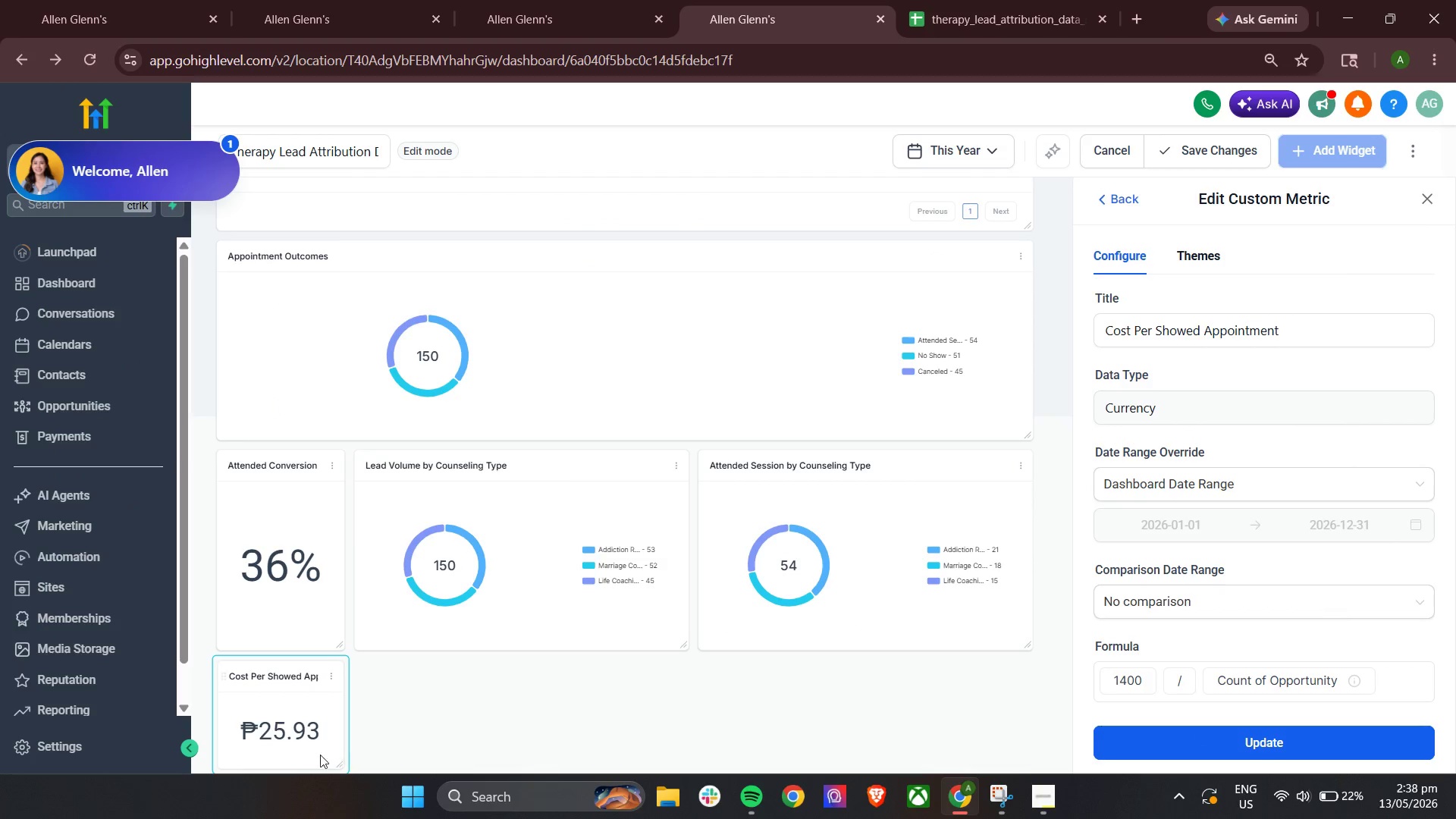 
scroll: coordinate [1225, 645], scroll_direction: down, amount: 4.0
 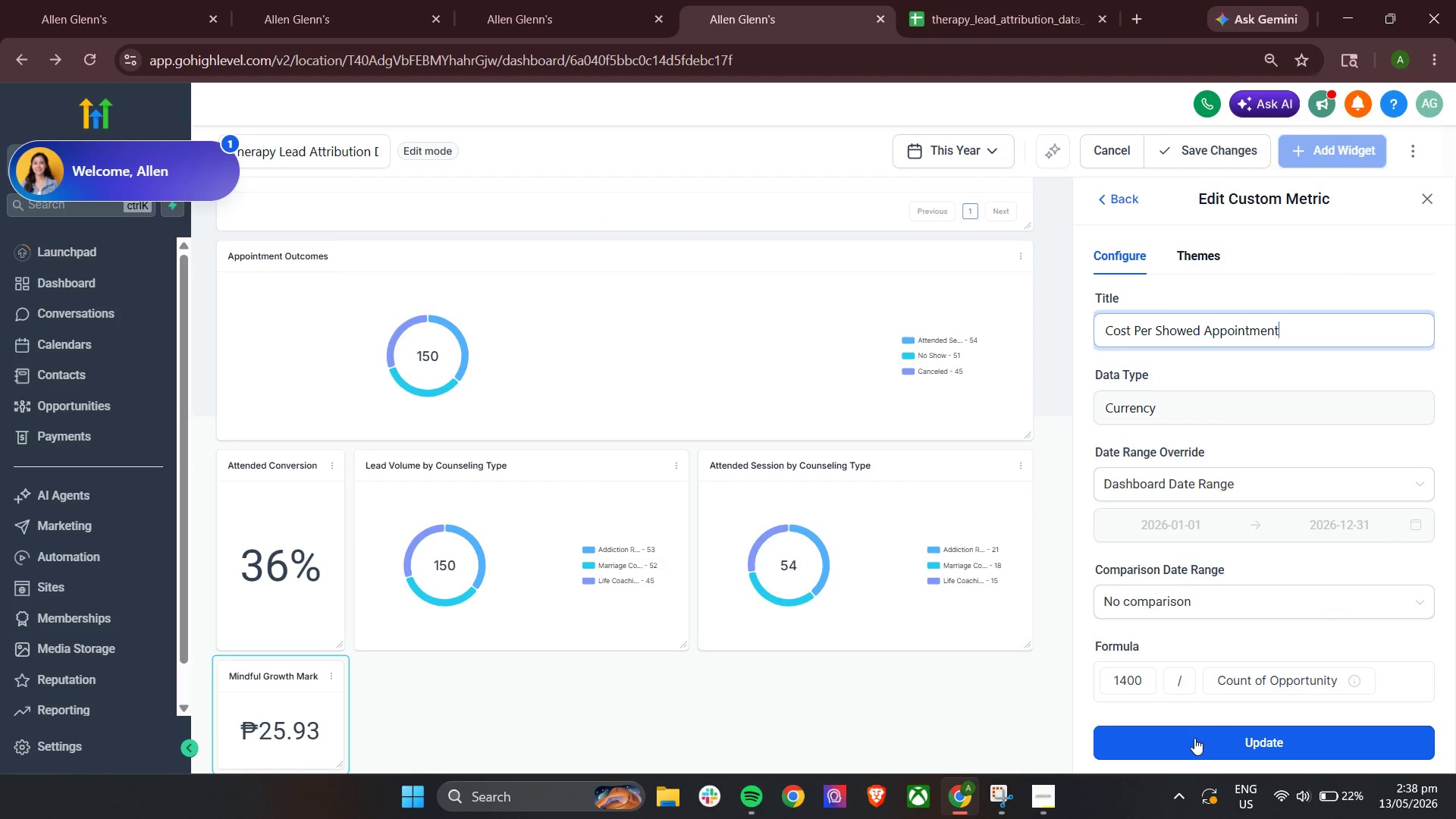 
left_click_drag(start_coordinate=[340, 760], to_coordinate=[434, 760])
 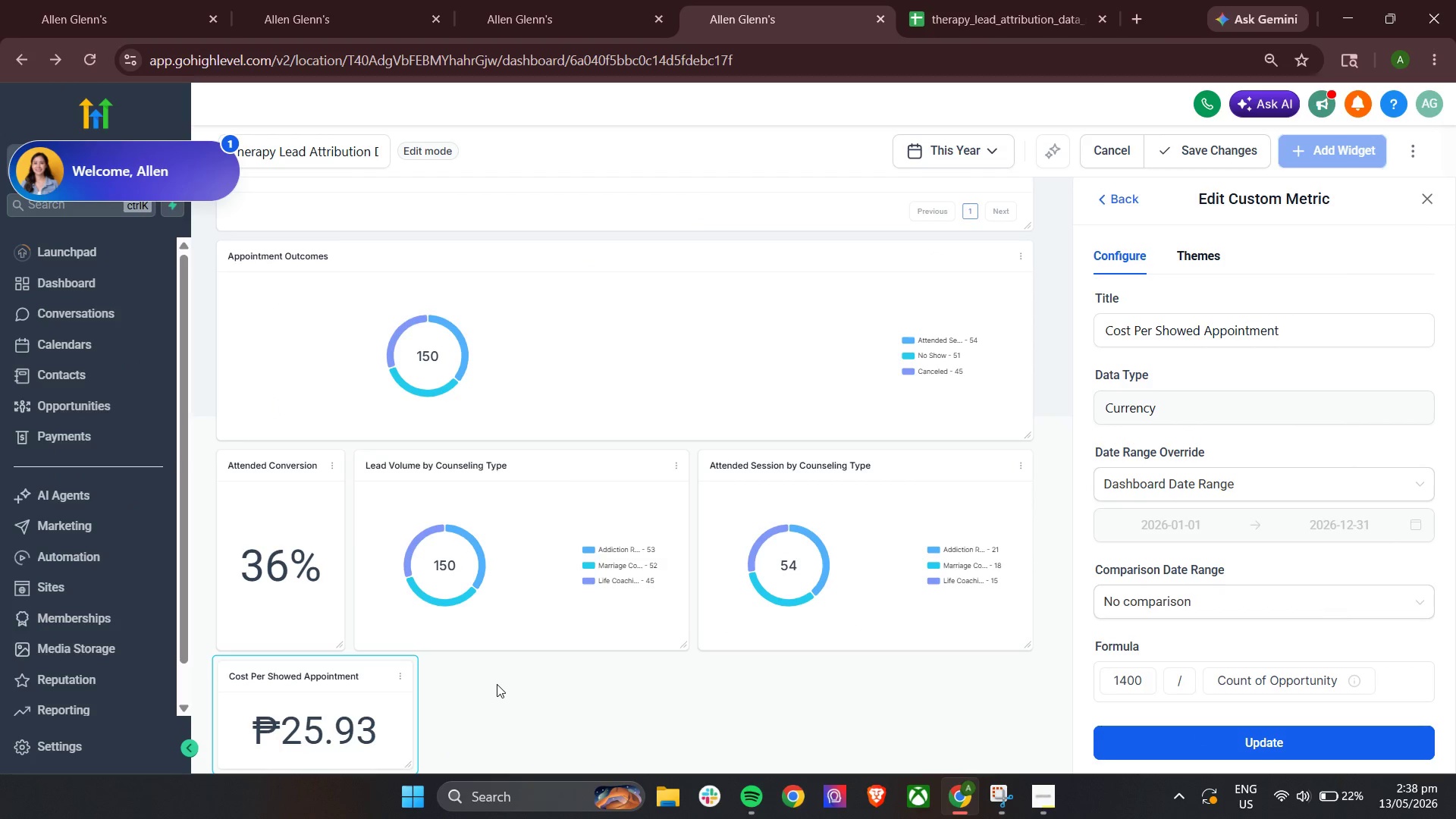 
scroll: coordinate [497, 684], scroll_direction: down, amount: 4.0
 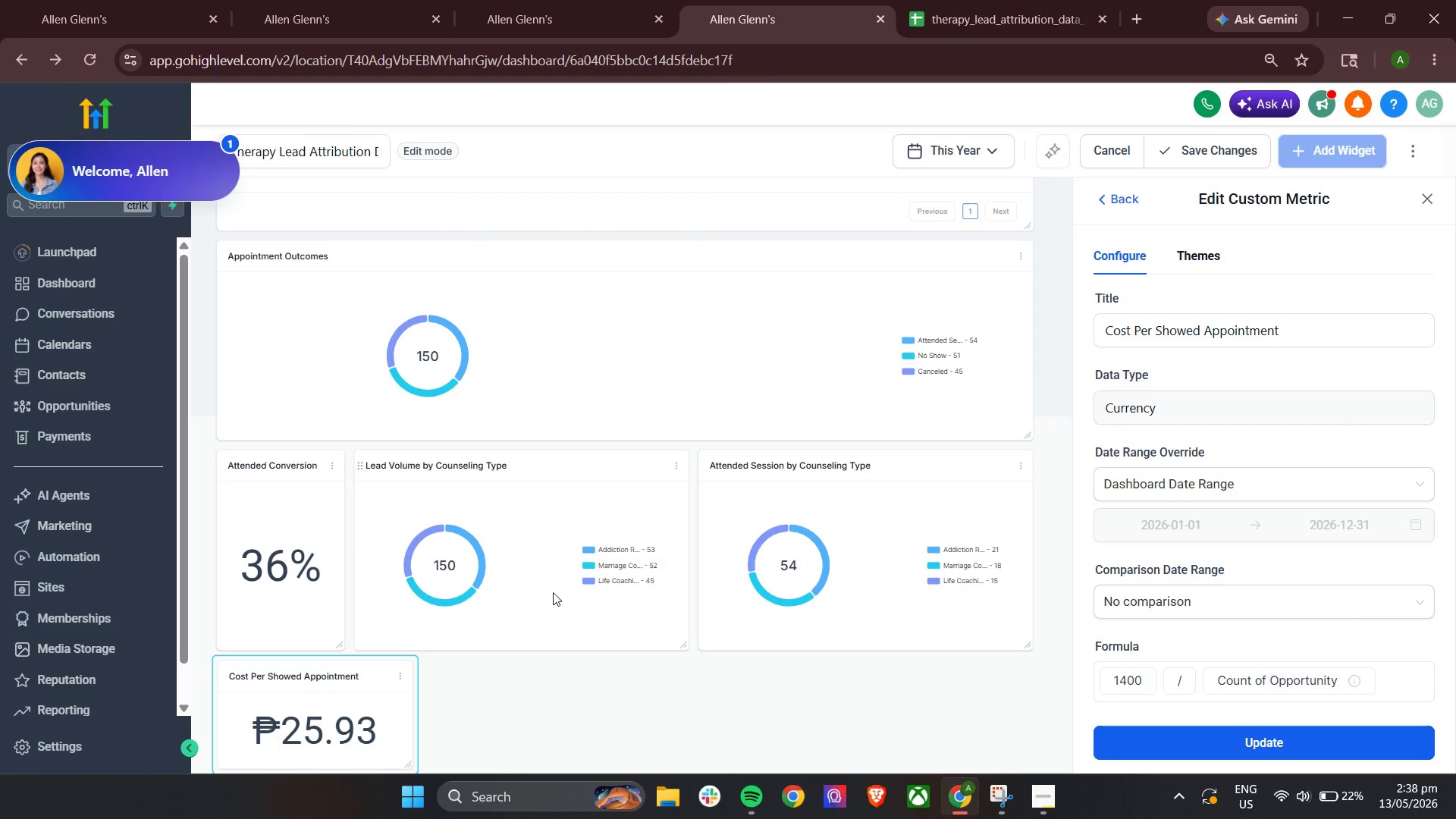 
left_click_drag(start_coordinate=[558, 587], to_coordinate=[686, 811])
 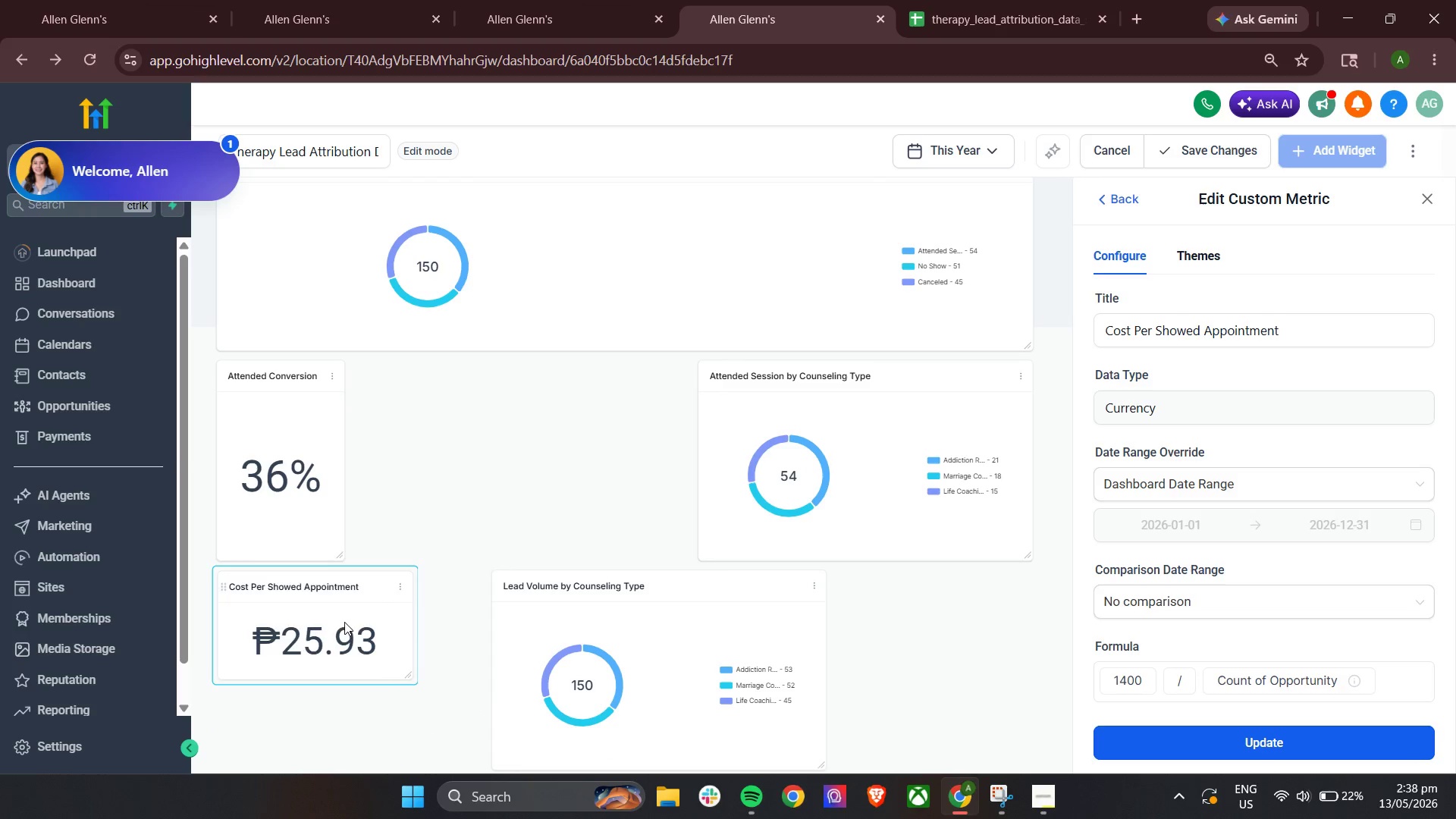 
left_click_drag(start_coordinate=[328, 612], to_coordinate=[595, 408])
 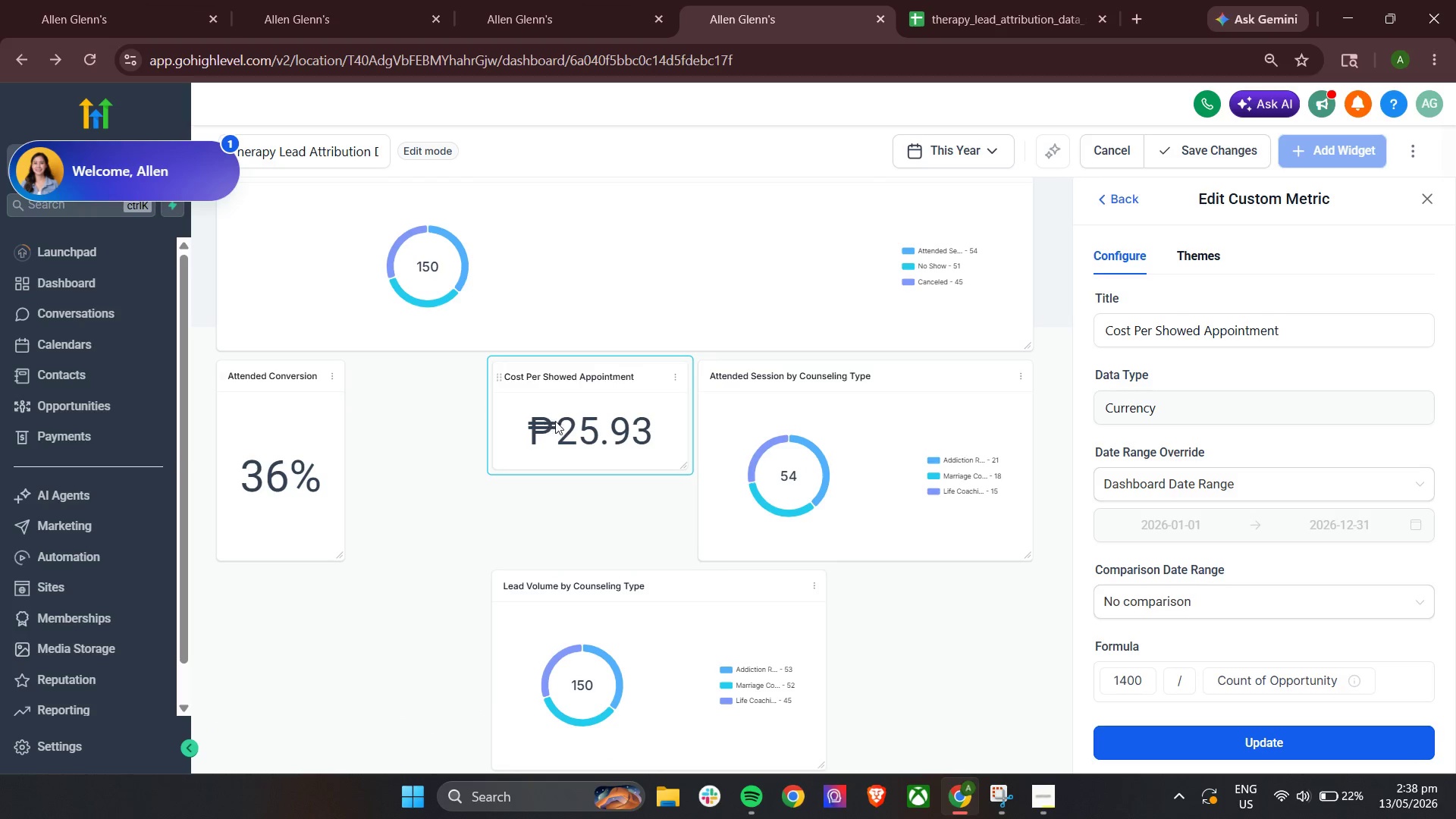 
left_click_drag(start_coordinate=[556, 424], to_coordinate=[414, 434])
 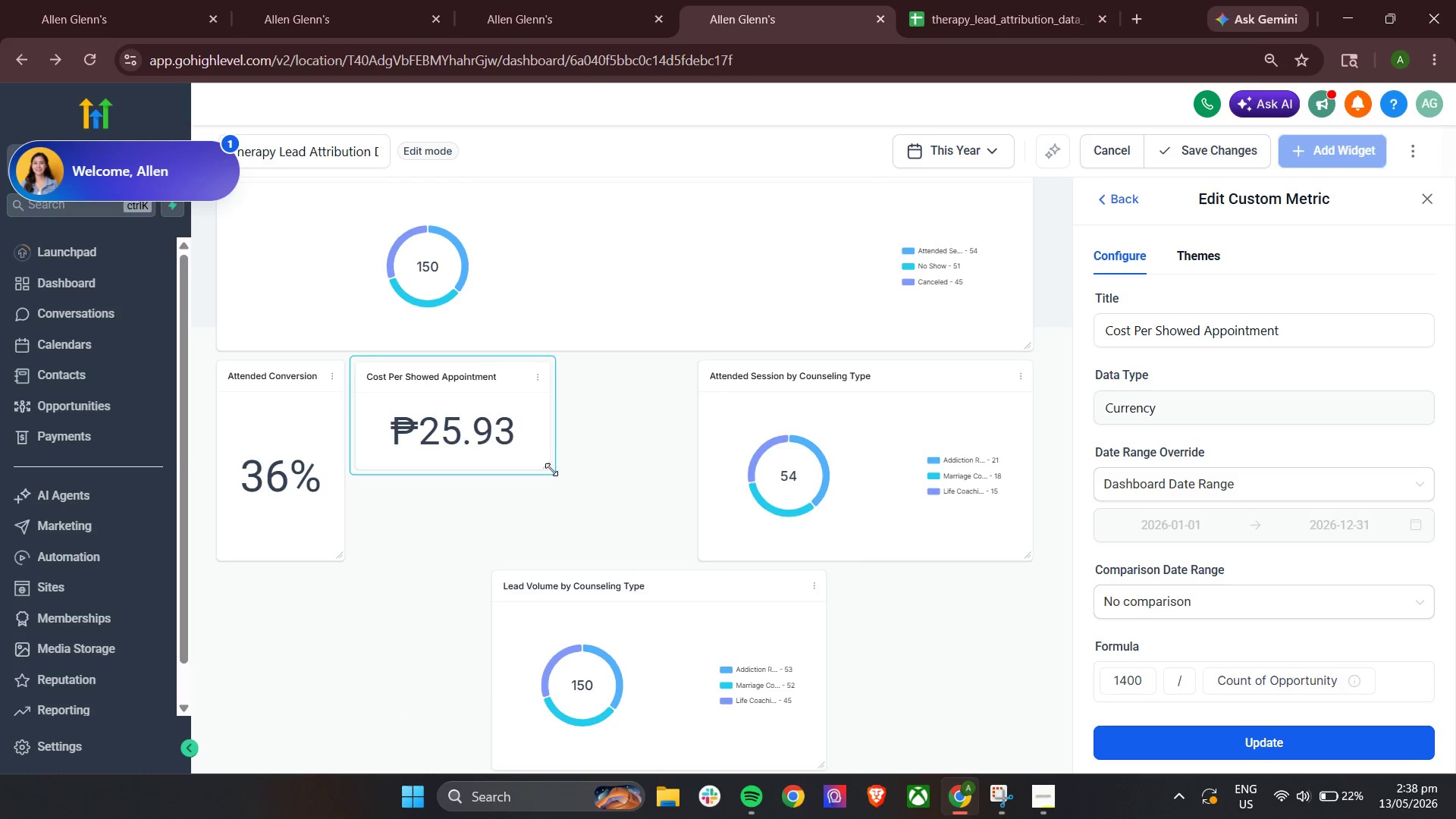 
left_click_drag(start_coordinate=[551, 469], to_coordinate=[541, 550])
 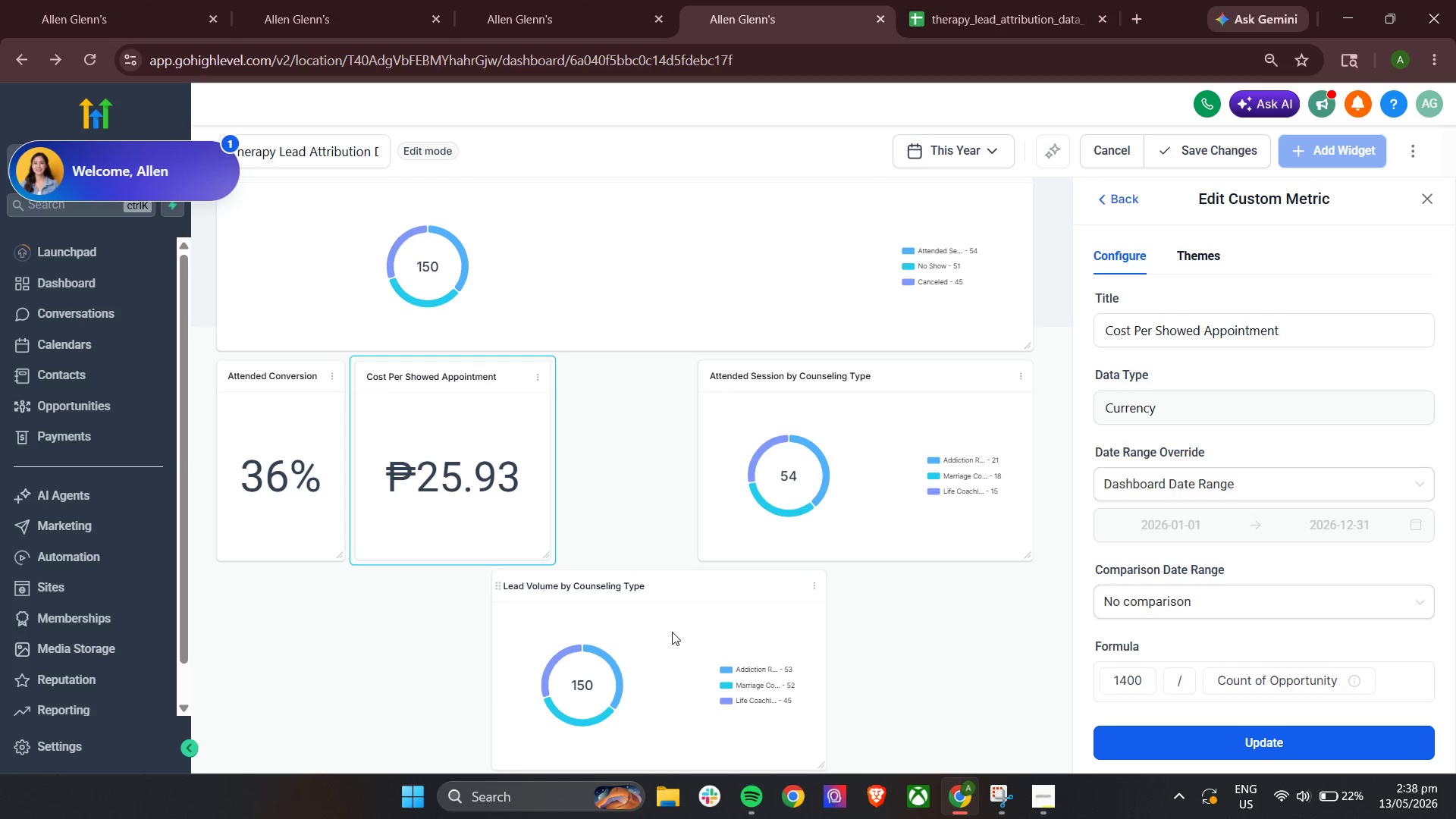 
left_click_drag(start_coordinate=[672, 632], to_coordinate=[395, 632])
 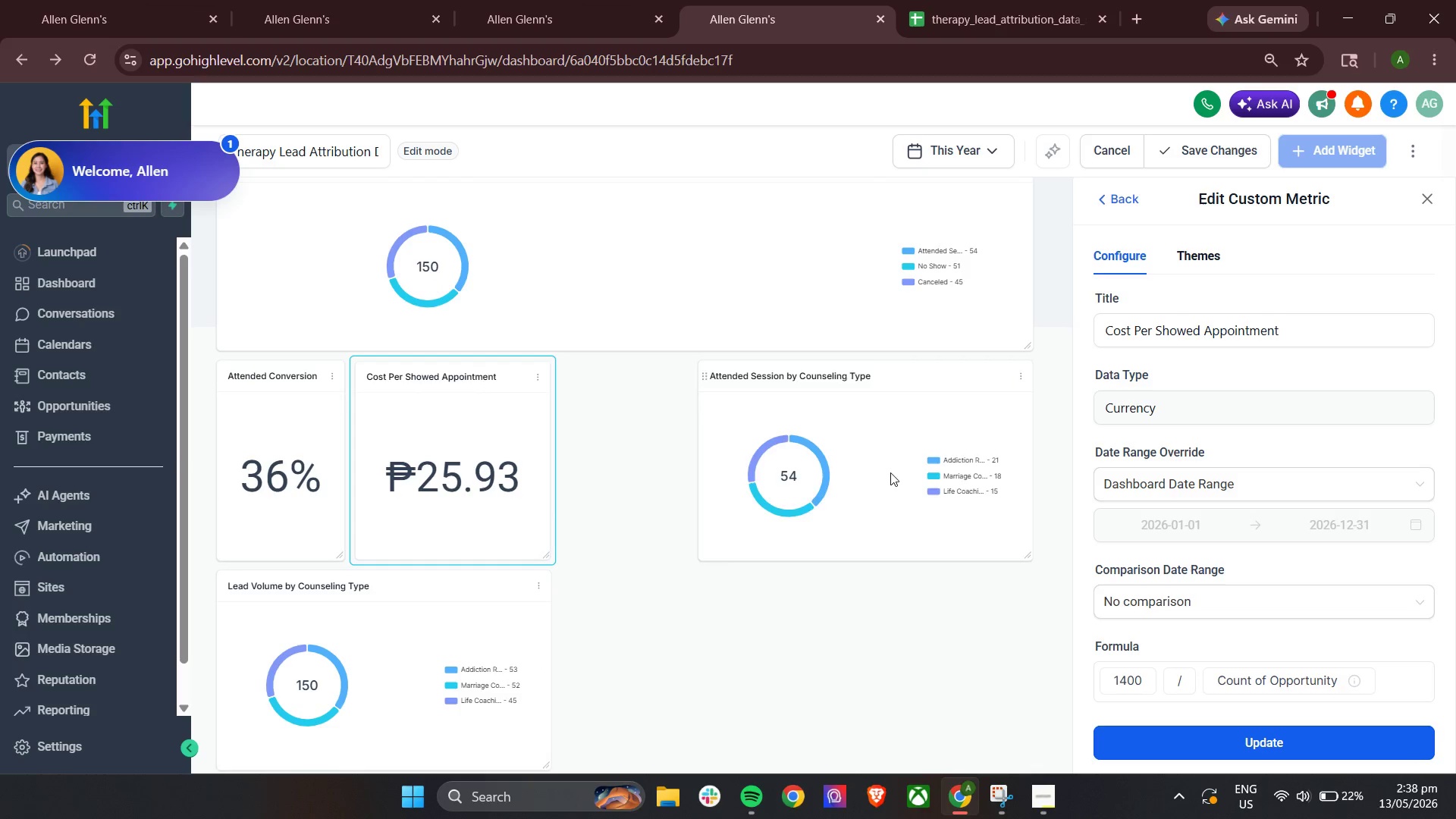 
left_click_drag(start_coordinate=[890, 473], to_coordinate=[759, 675])
 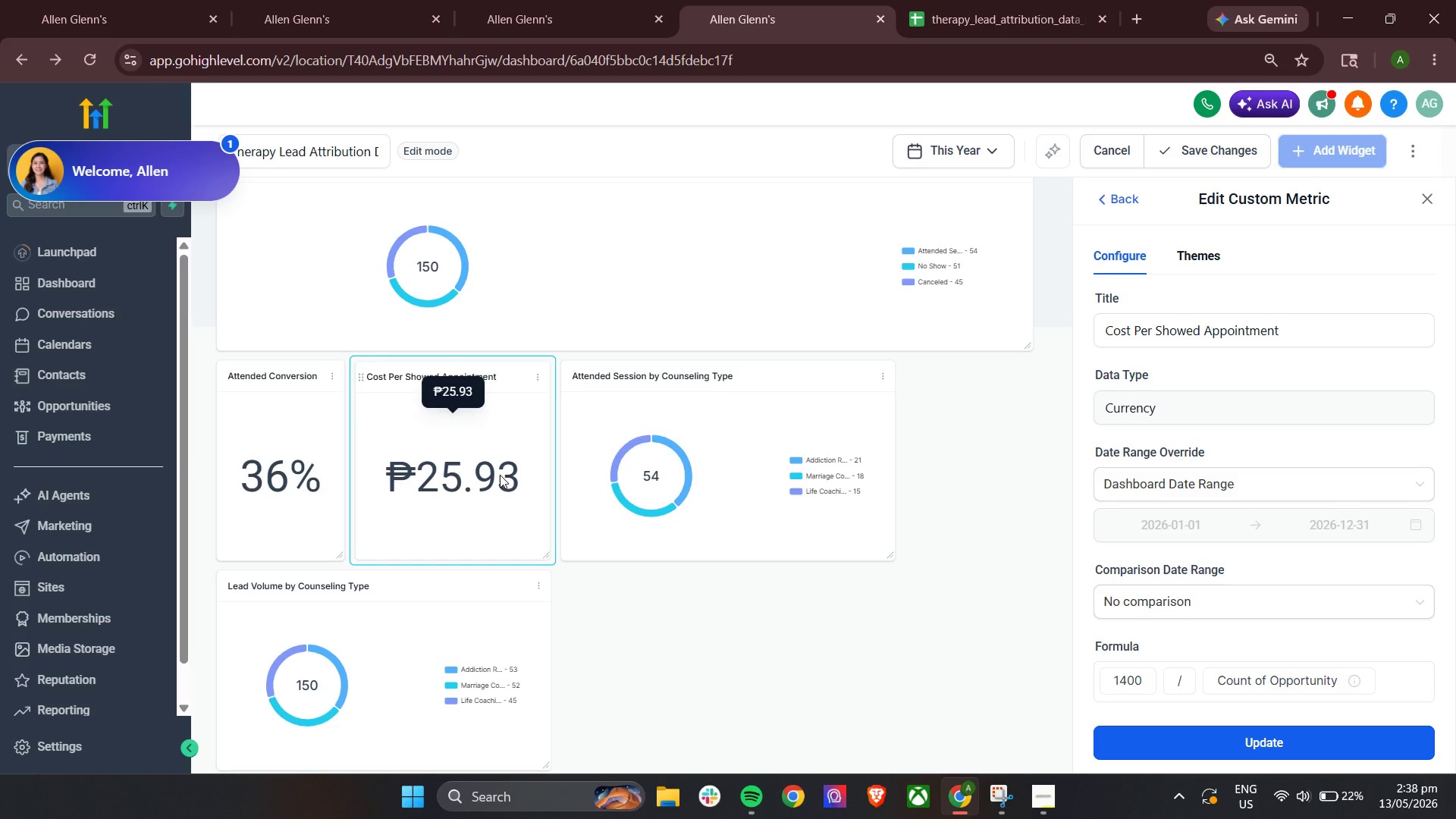 
left_click_drag(start_coordinate=[730, 487], to_coordinate=[965, 520])
 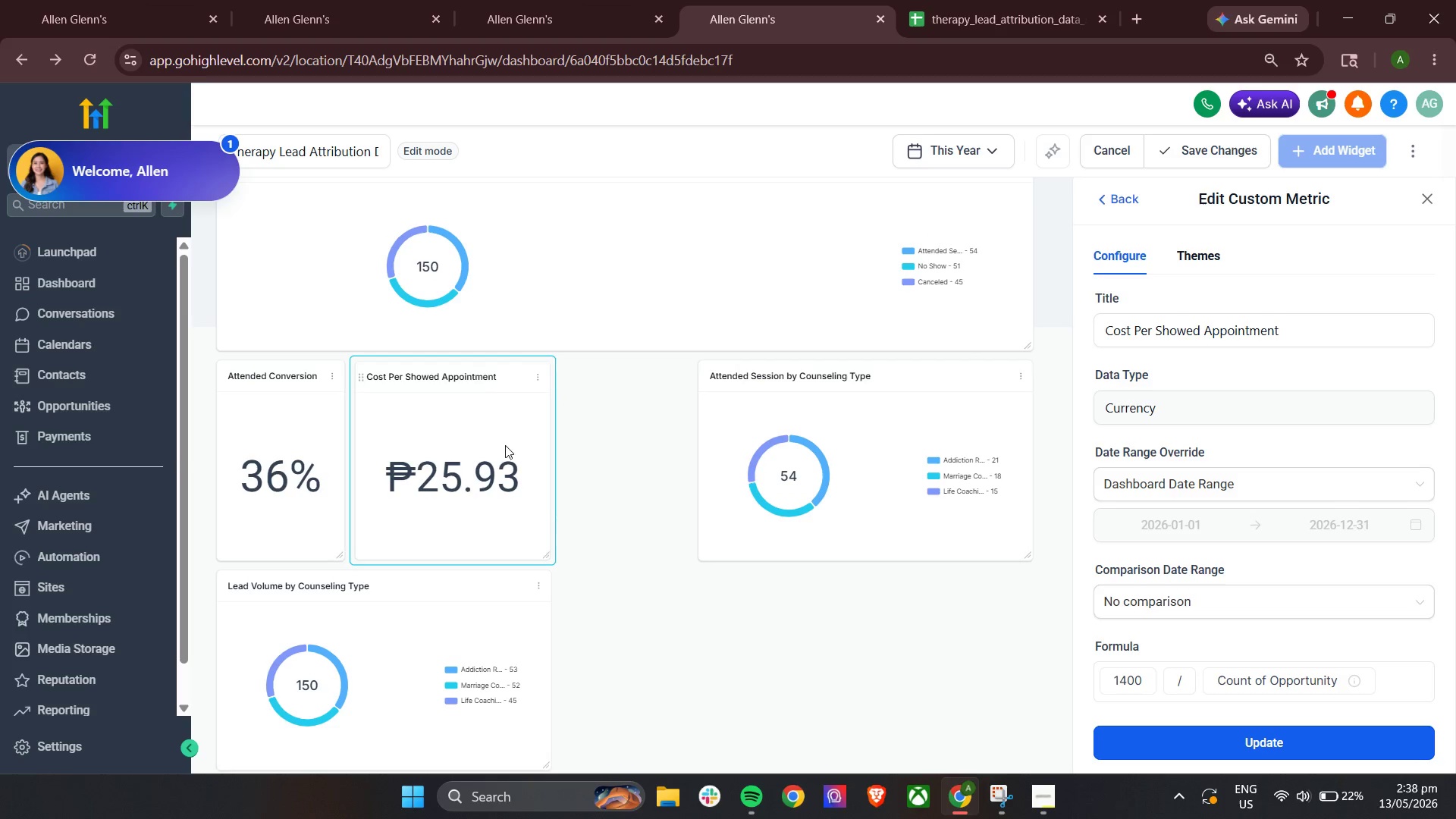 
left_click_drag(start_coordinate=[491, 448], to_coordinate=[673, 449])
 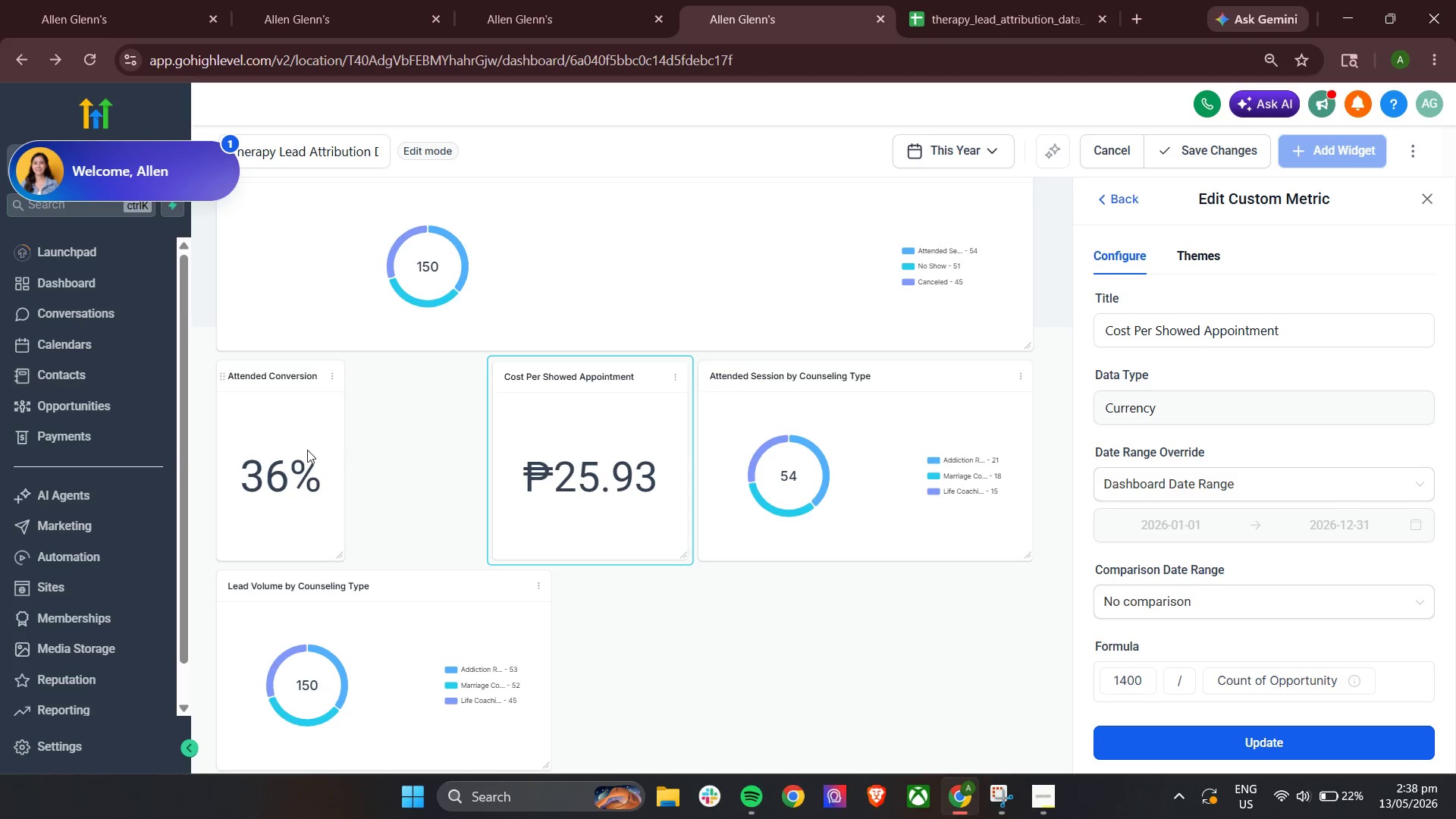 
left_click_drag(start_coordinate=[307, 450], to_coordinate=[446, 451])
 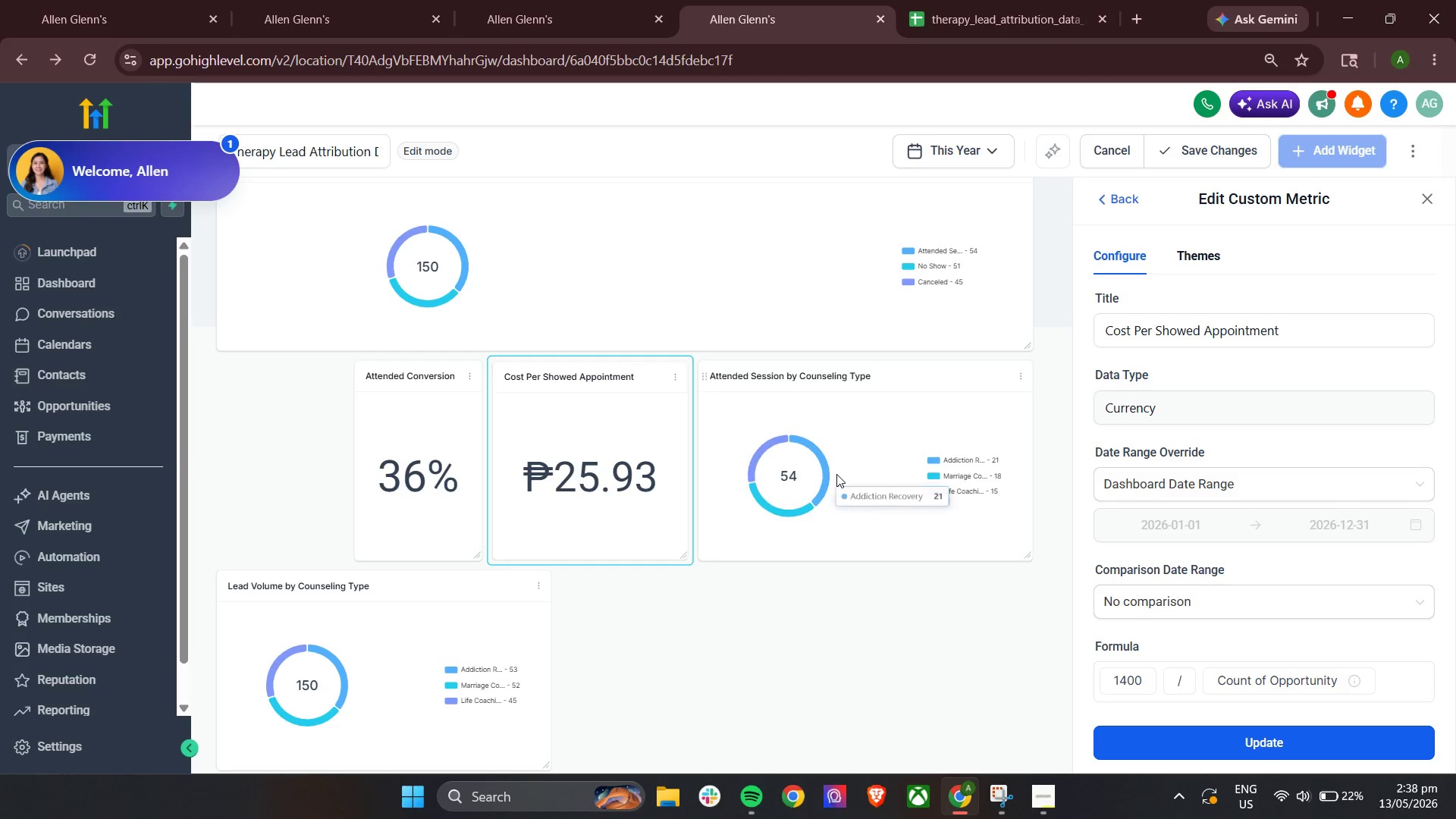 
left_click_drag(start_coordinate=[836, 474], to_coordinate=[698, 728])
 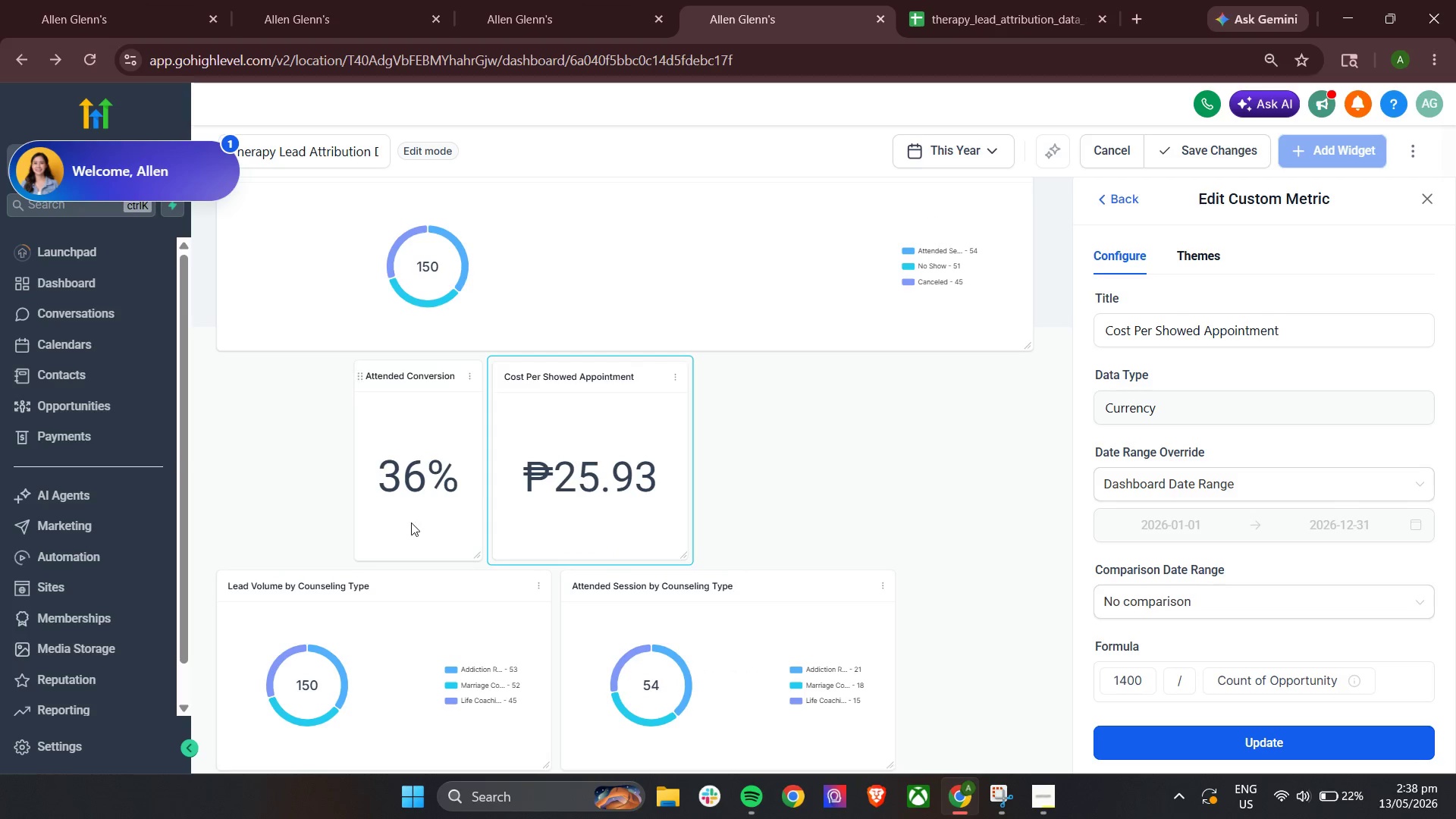 
left_click_drag(start_coordinate=[409, 501], to_coordinate=[265, 499])
 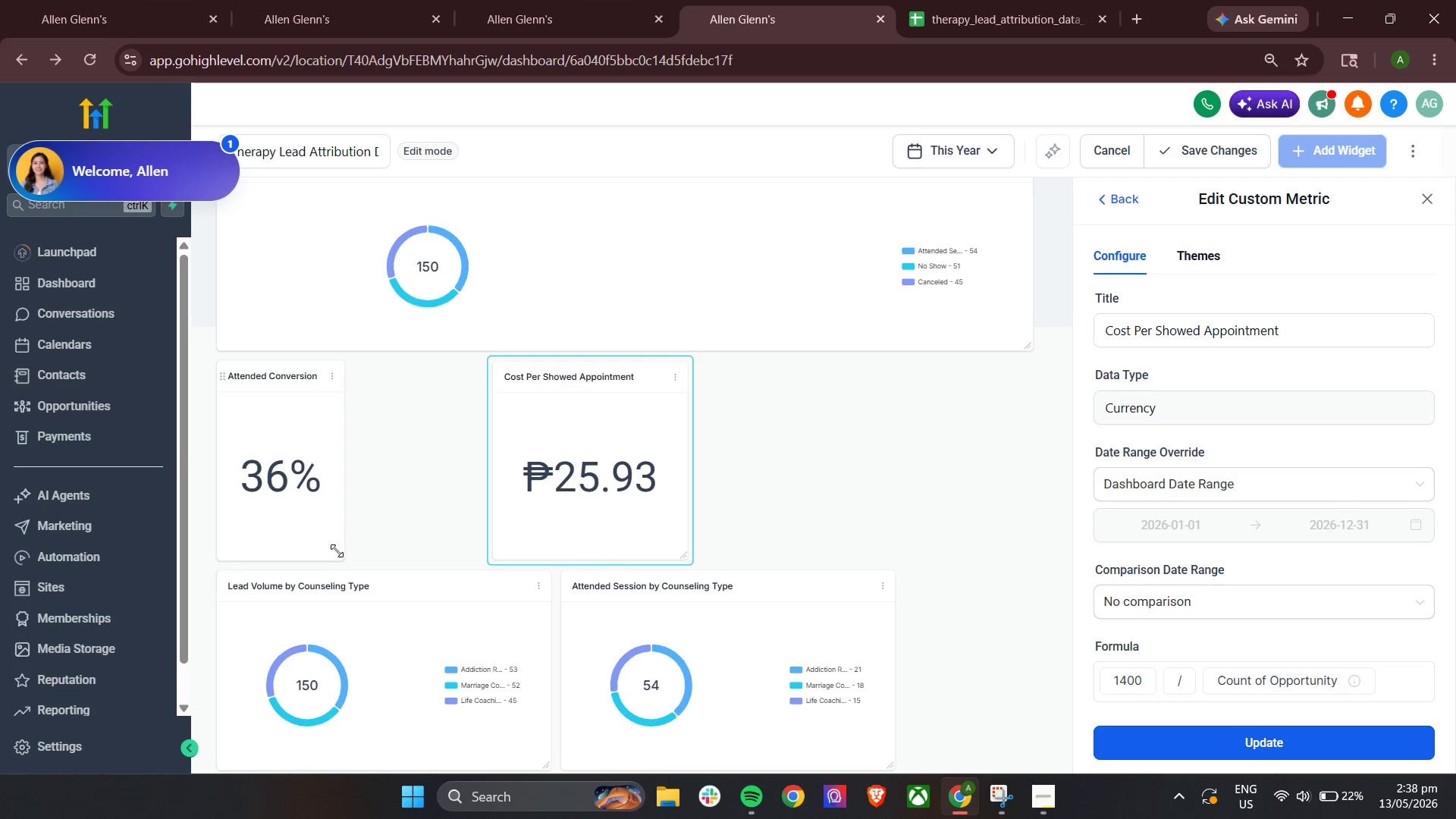 
left_click_drag(start_coordinate=[337, 551], to_coordinate=[459, 548])
 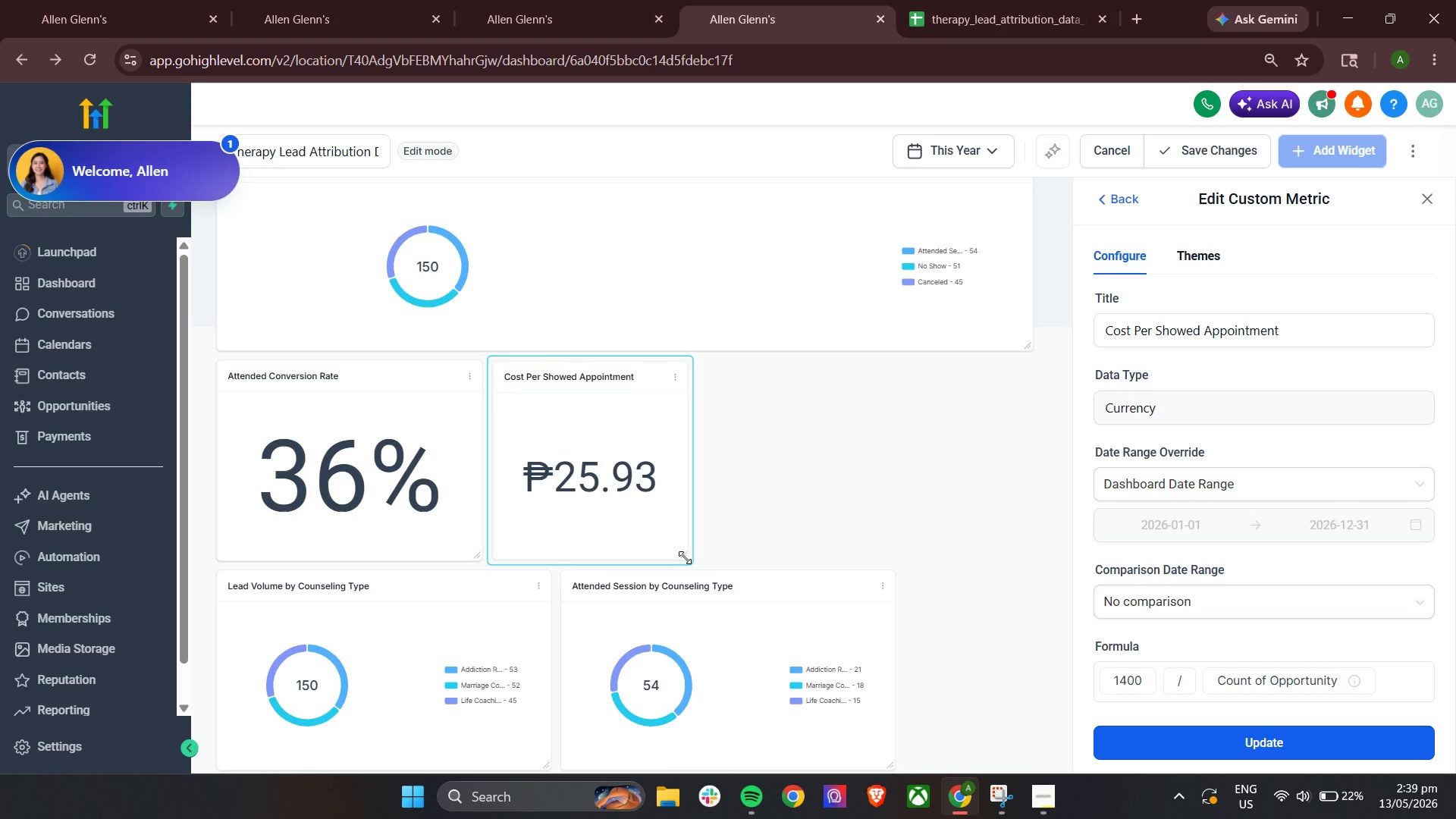 
left_click_drag(start_coordinate=[686, 557], to_coordinate=[1012, 551])
 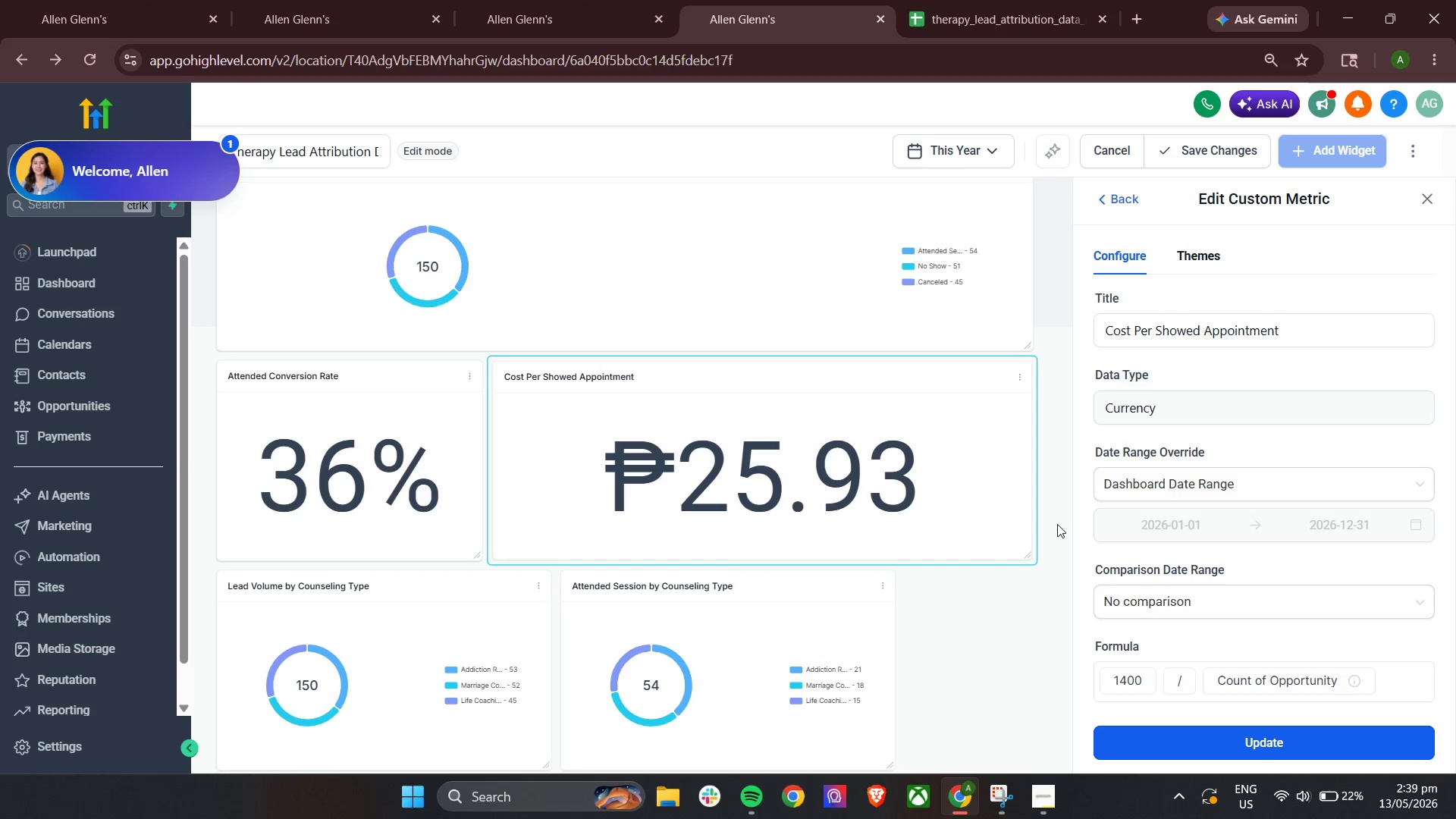 
left_click_drag(start_coordinate=[1028, 551], to_coordinate=[764, 528])
 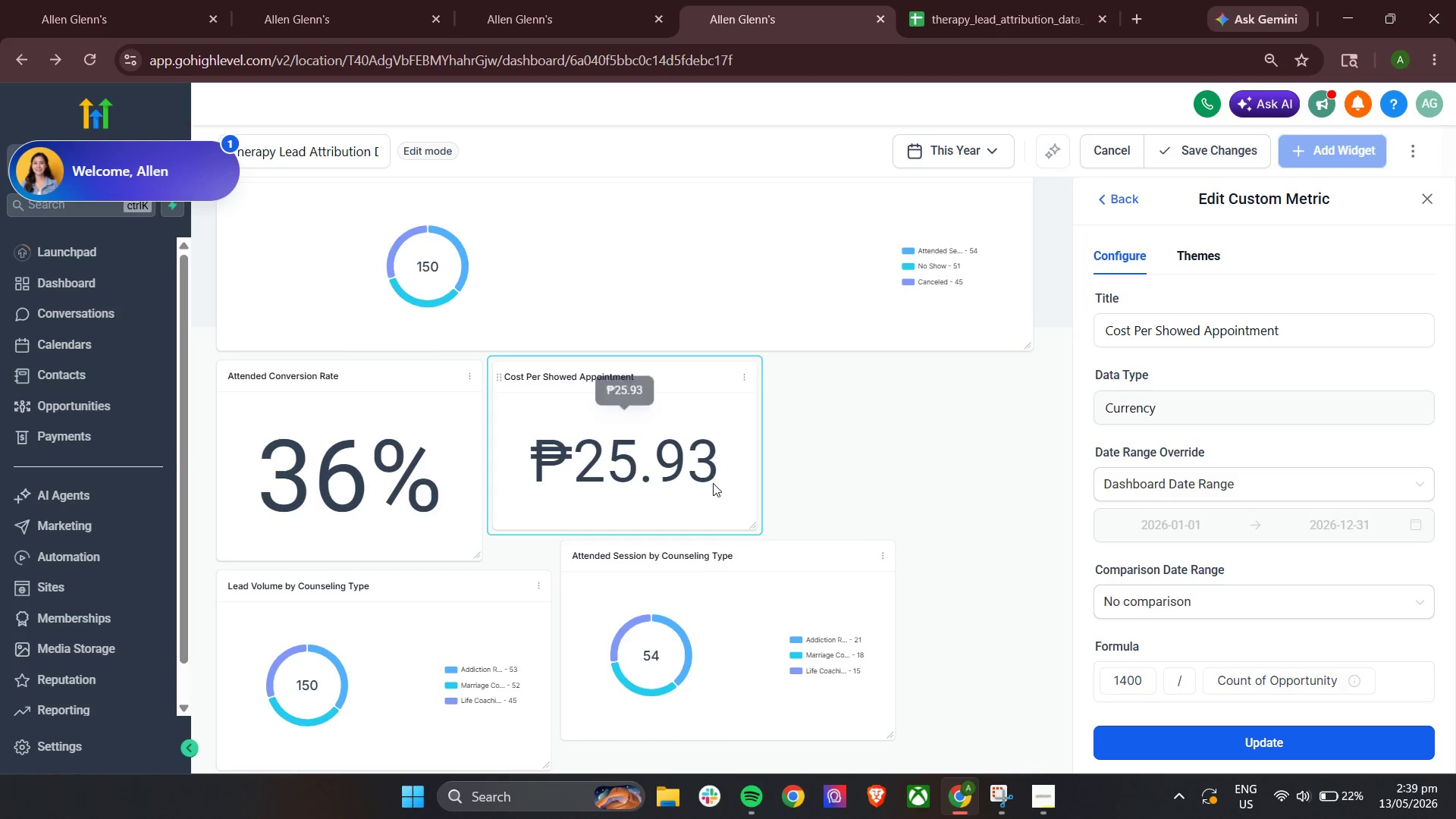 
left_click_drag(start_coordinate=[713, 483], to_coordinate=[990, 479])
 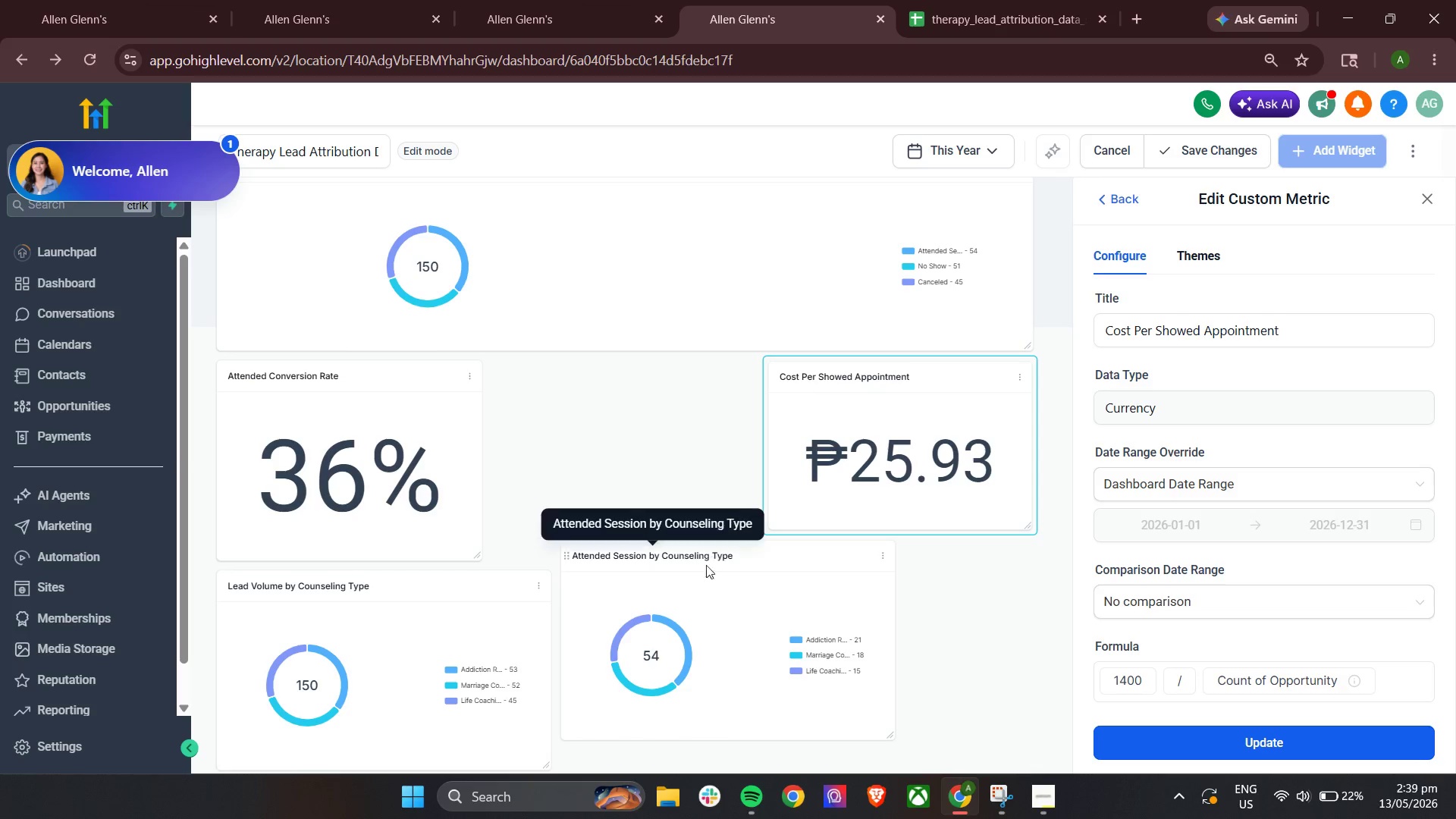 
left_click_drag(start_coordinate=[706, 566], to_coordinate=[702, 622])
 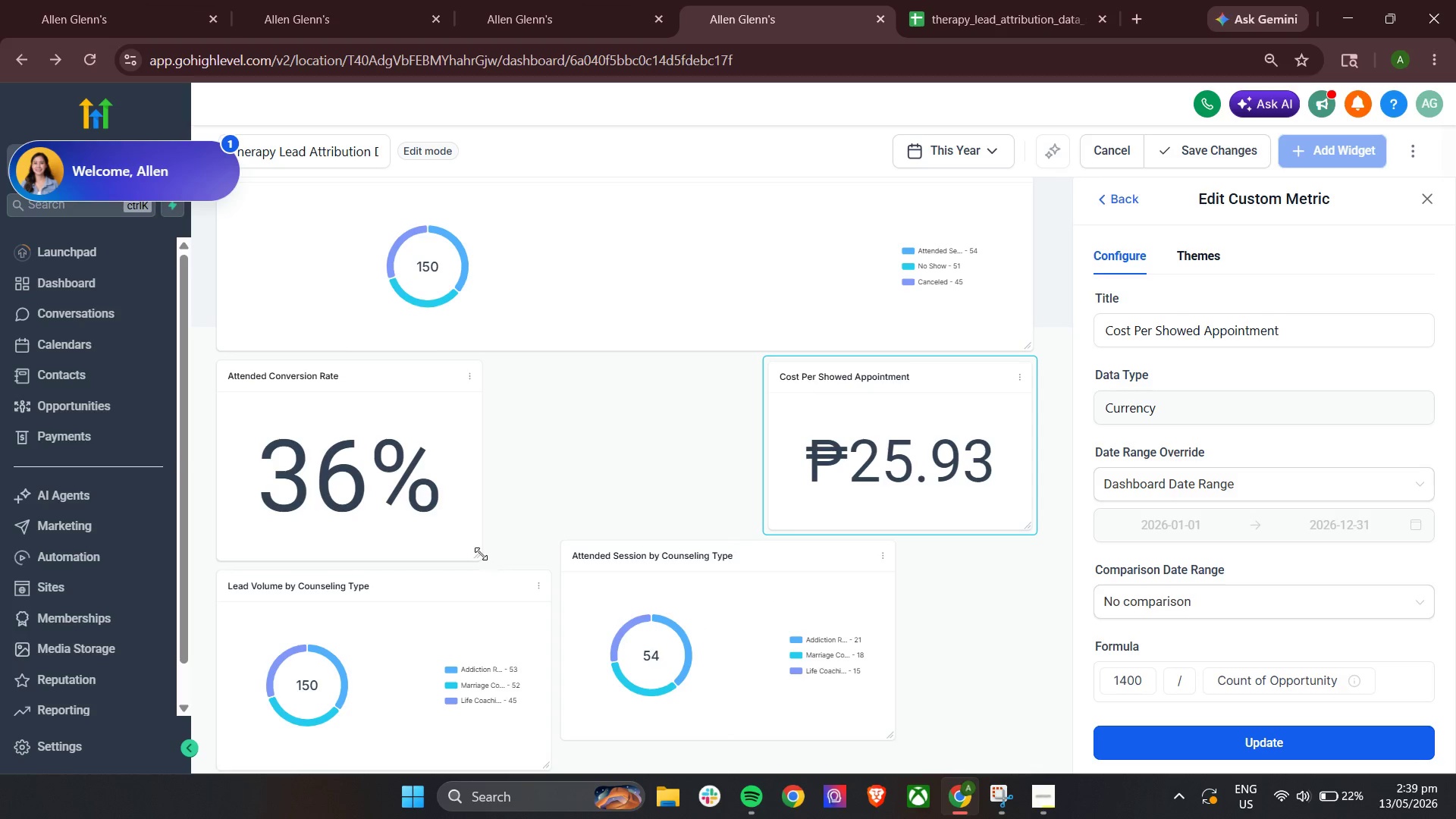 
left_click_drag(start_coordinate=[481, 554], to_coordinate=[578, 550])
 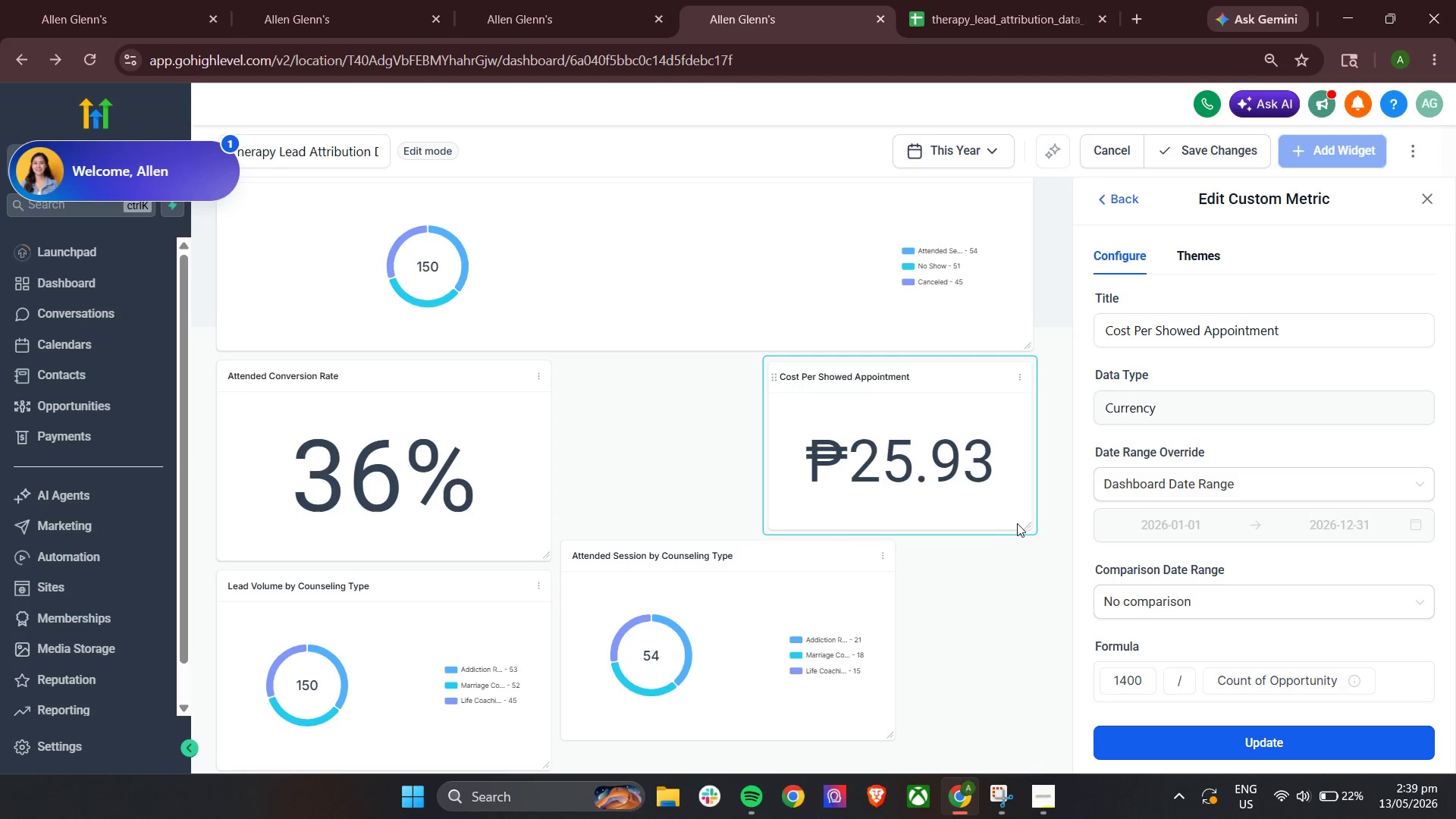 
left_click_drag(start_coordinate=[1023, 526], to_coordinate=[1015, 550])
 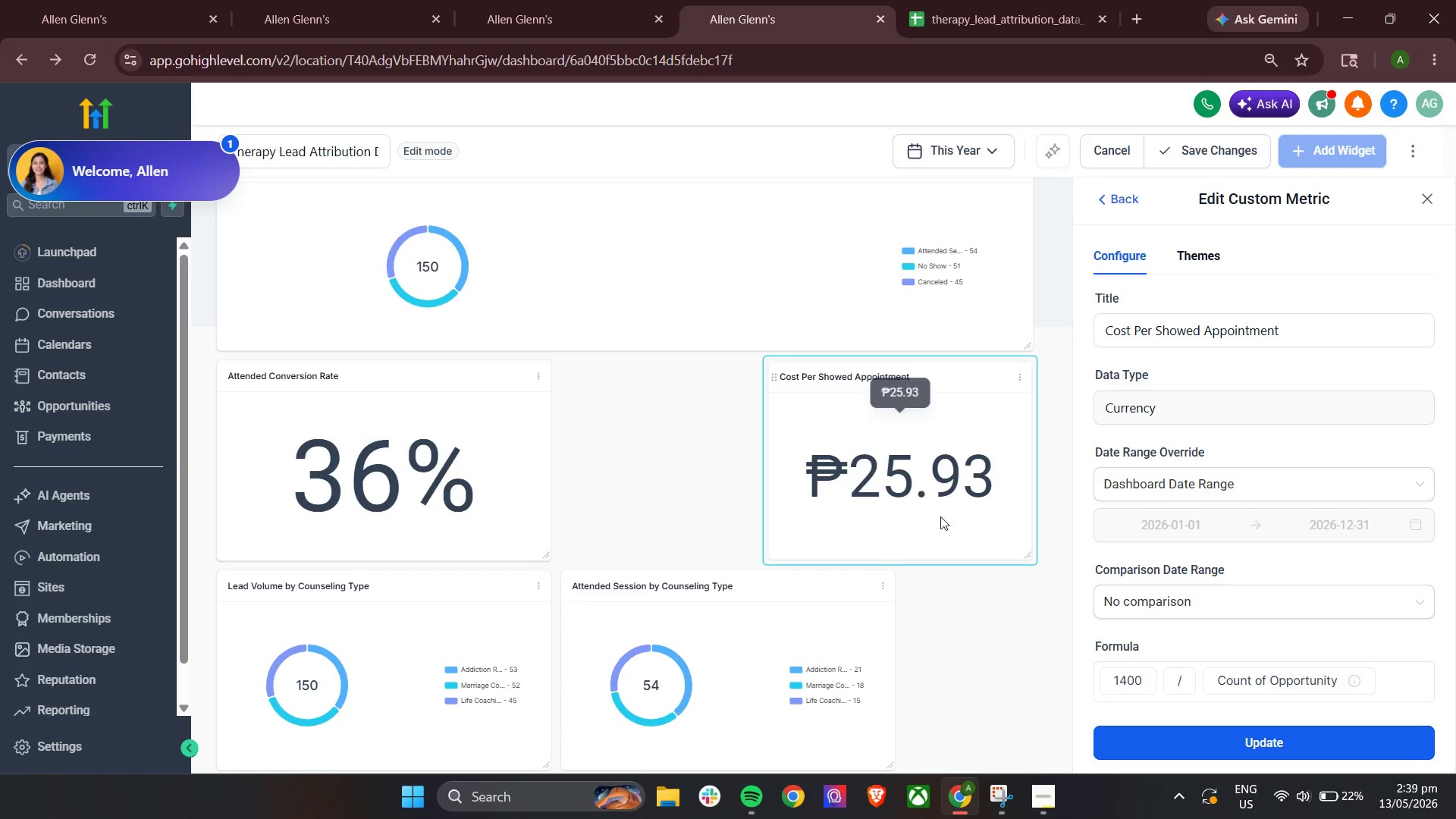 
left_click_drag(start_coordinate=[939, 515], to_coordinate=[817, 515])
 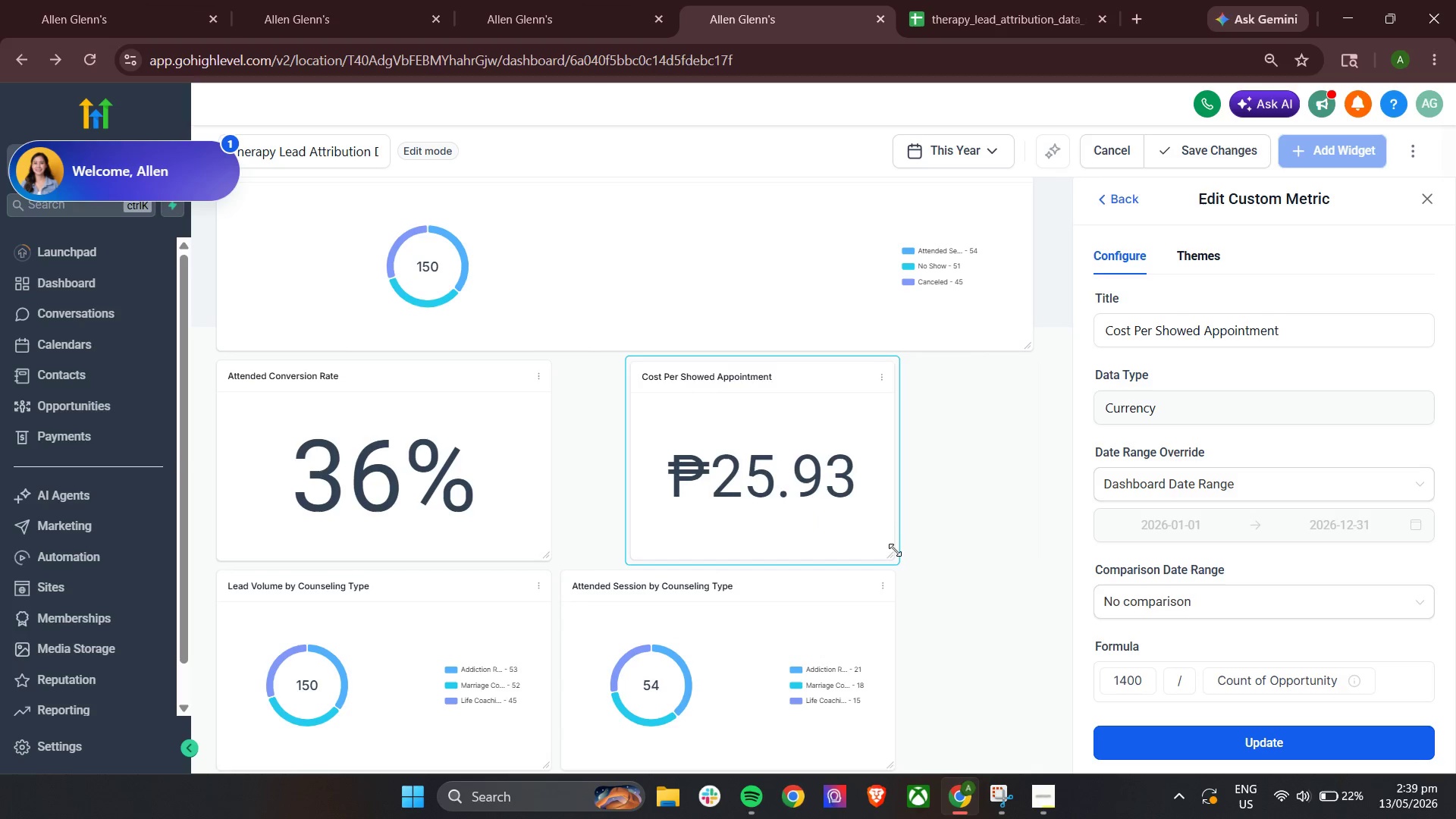 
left_click_drag(start_coordinate=[895, 552], to_coordinate=[1025, 556])
 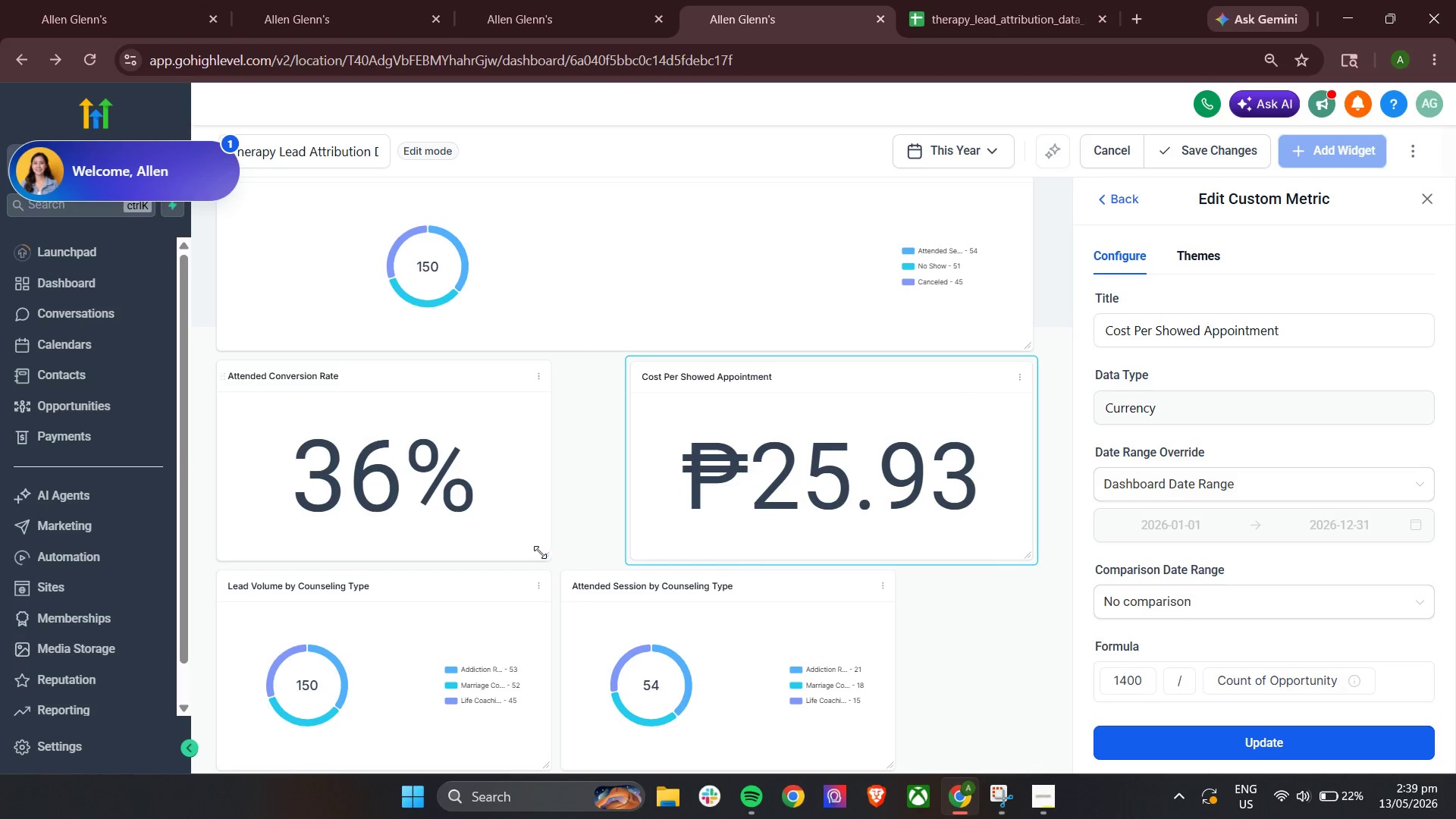 
left_click_drag(start_coordinate=[544, 552], to_coordinate=[591, 552])
 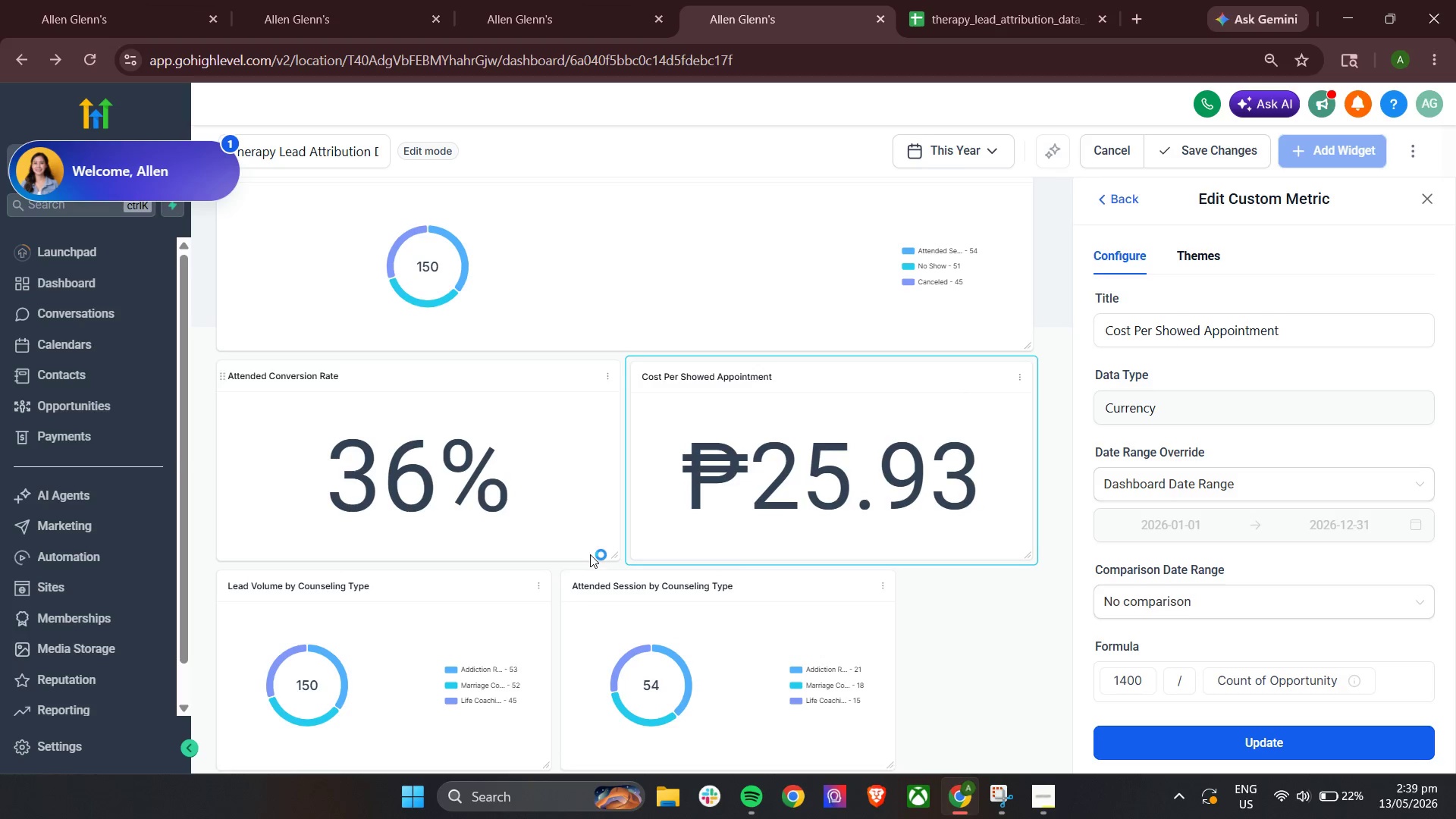 
scroll: coordinate [590, 554], scroll_direction: down, amount: 3.0
 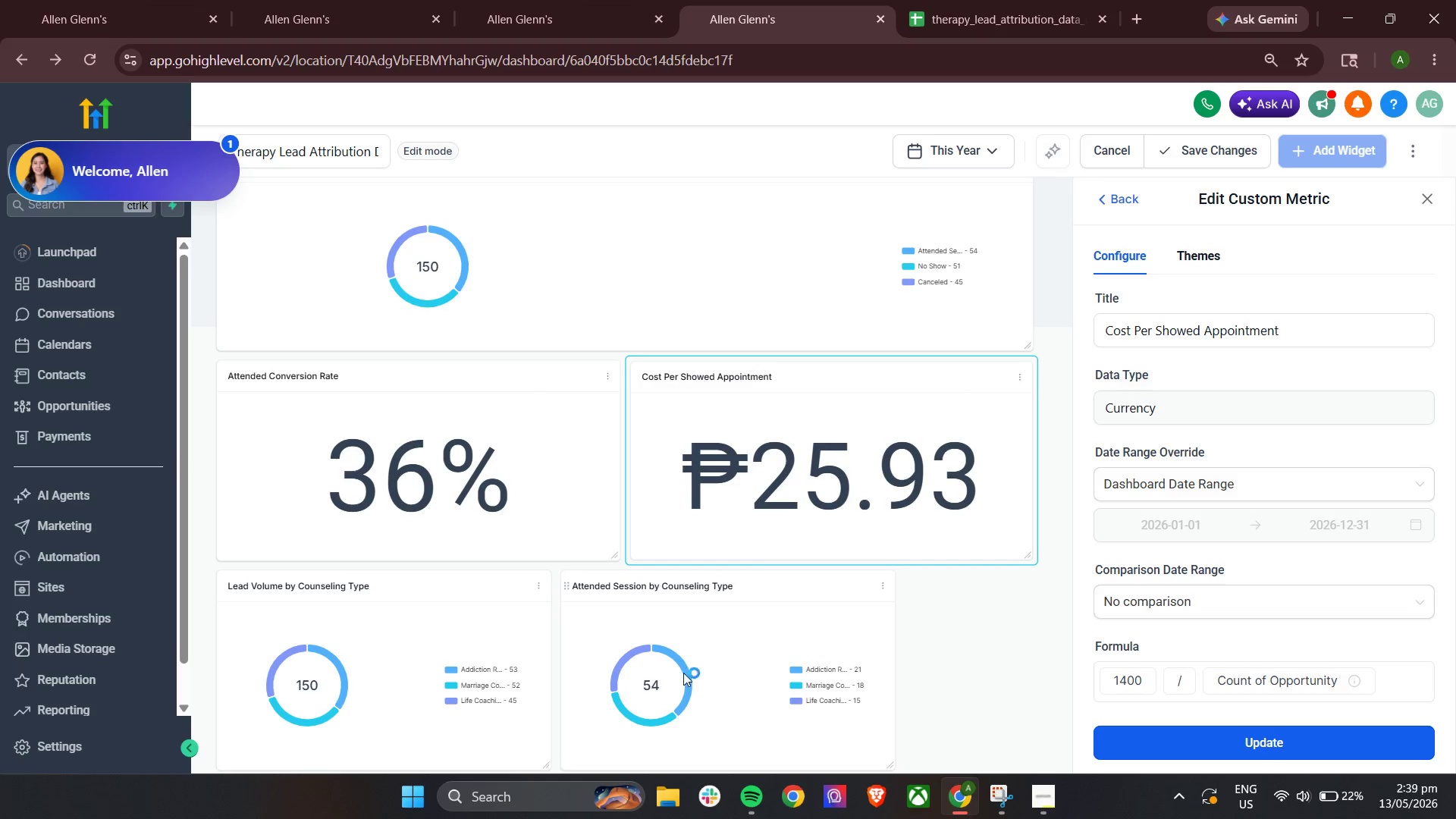 
left_click_drag(start_coordinate=[786, 688], to_coordinate=[875, 682])
 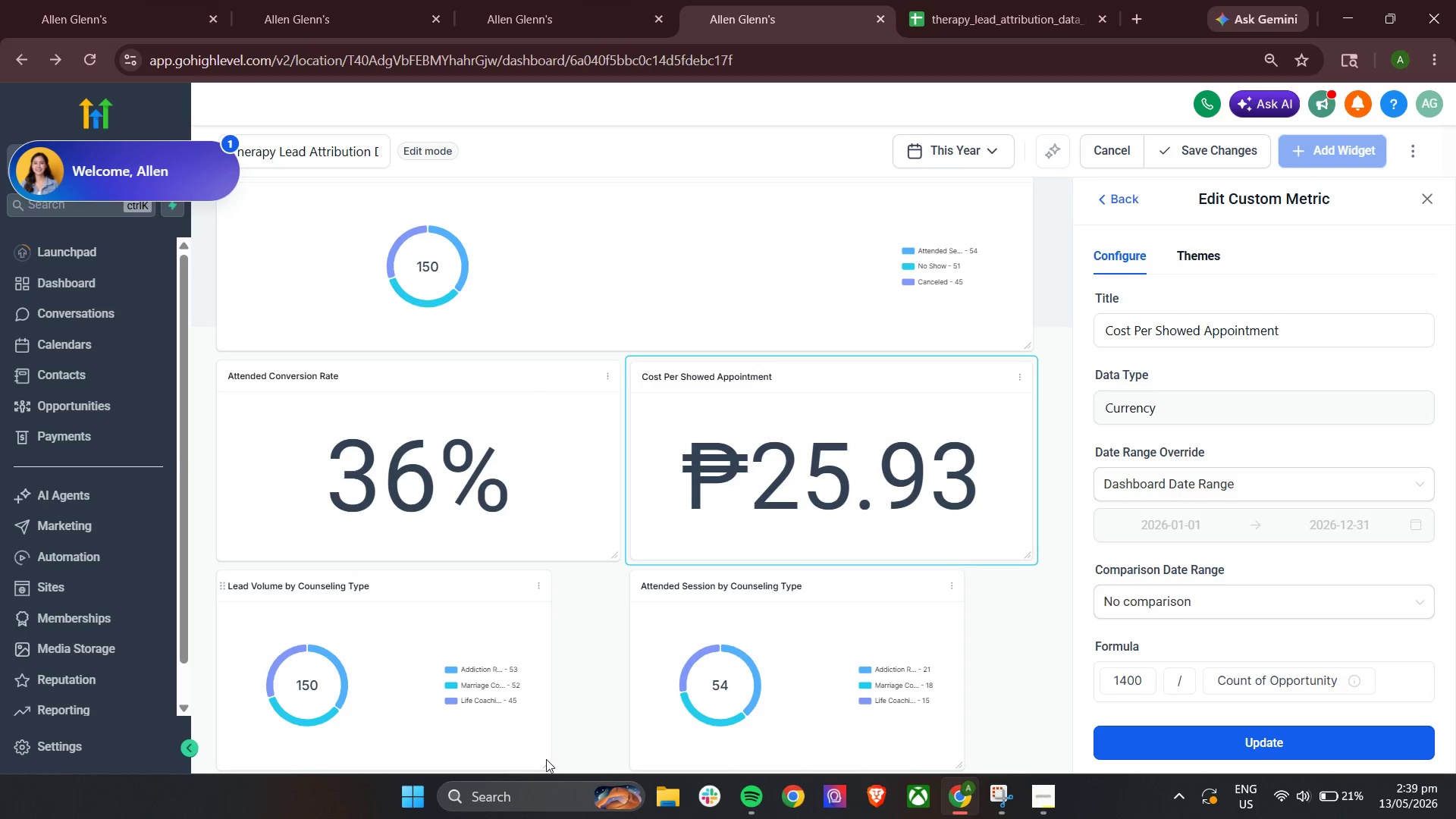 
left_click_drag(start_coordinate=[545, 763], to_coordinate=[603, 757])
 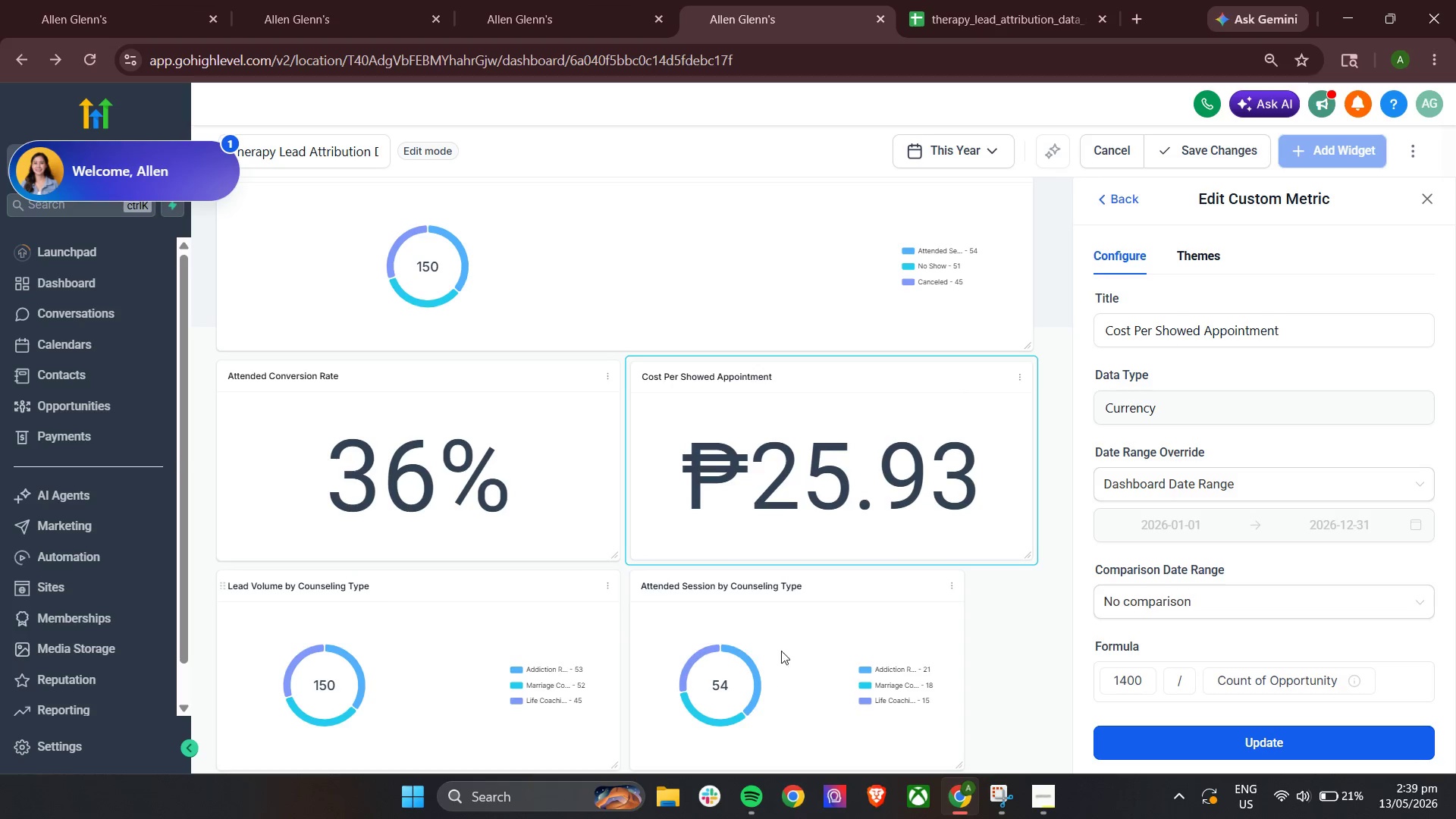 
scroll: coordinate [847, 642], scroll_direction: down, amount: 4.0
 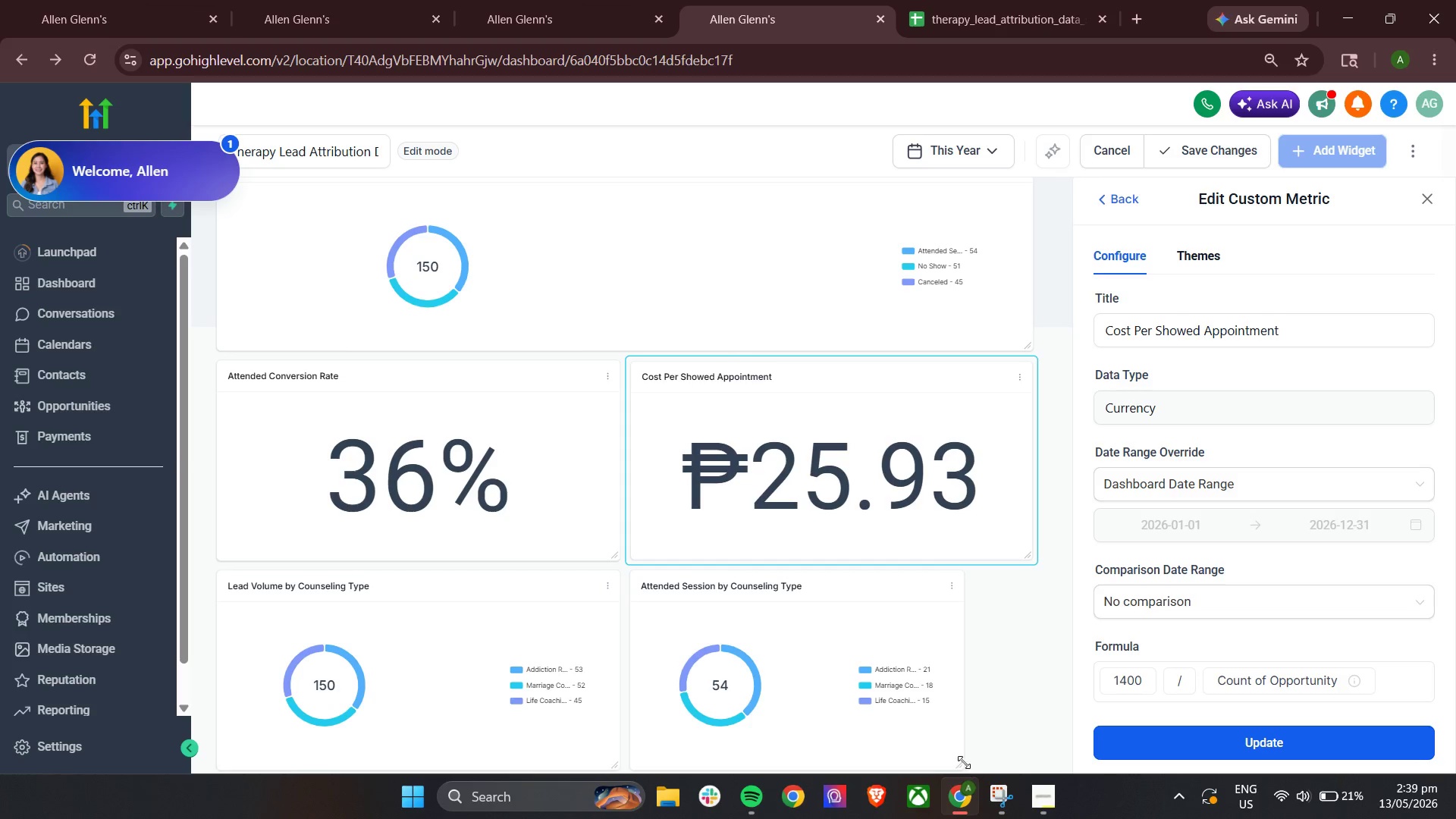 
left_click_drag(start_coordinate=[960, 761], to_coordinate=[1028, 752])
 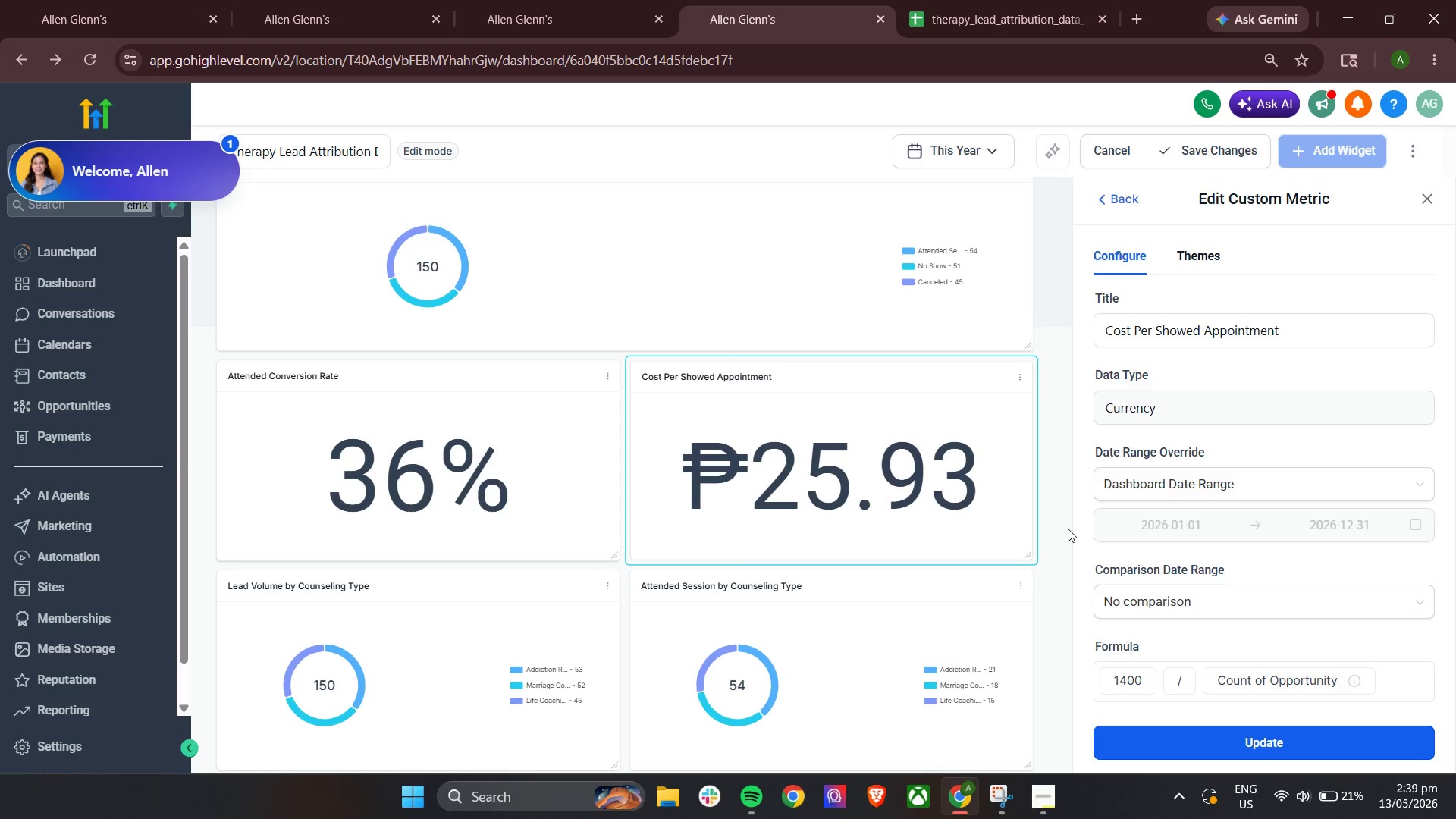 
left_click([1043, 464])
 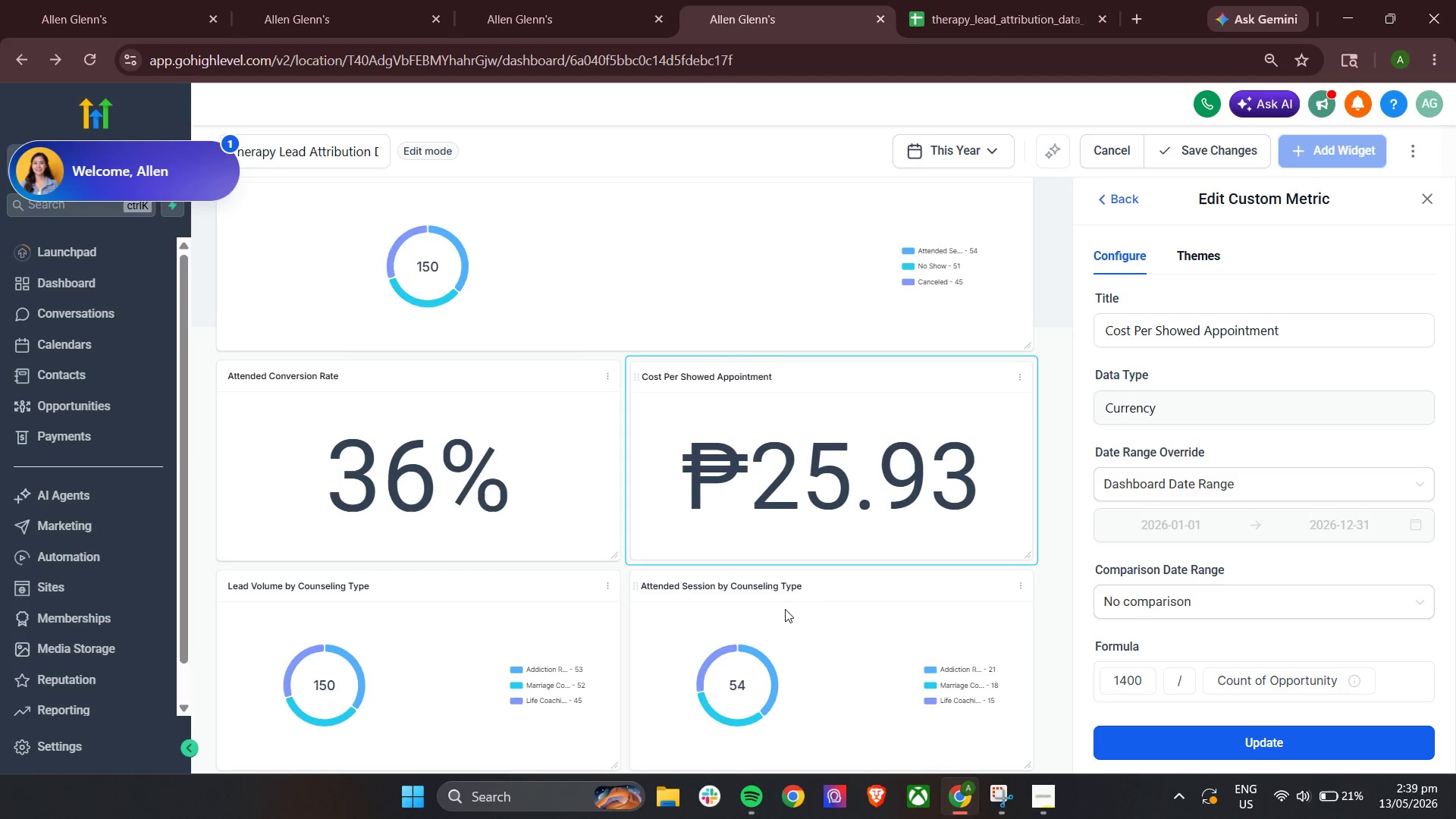 
scroll: coordinate [750, 626], scroll_direction: down, amount: 10.0
 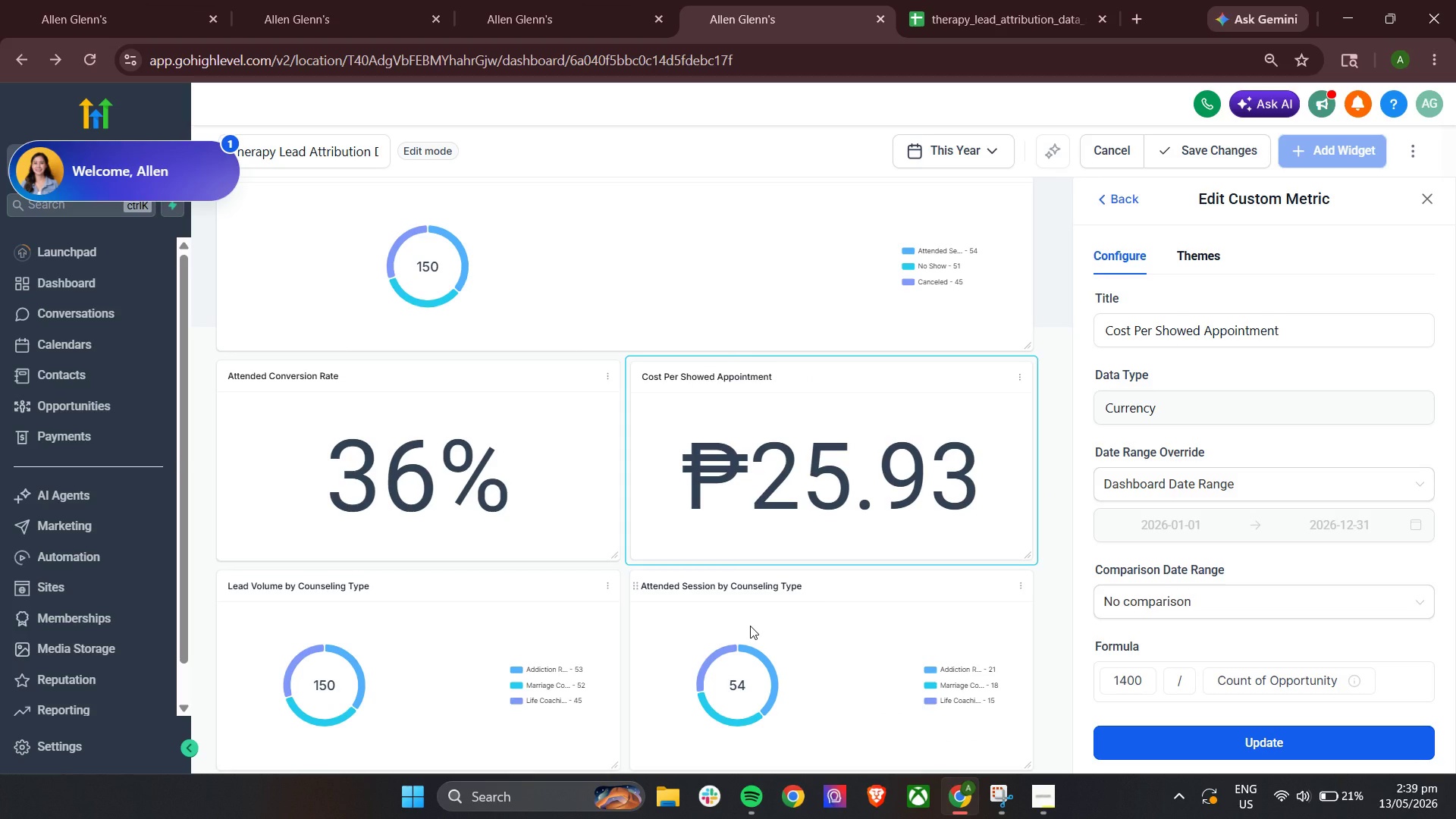 
wait(9.1)
 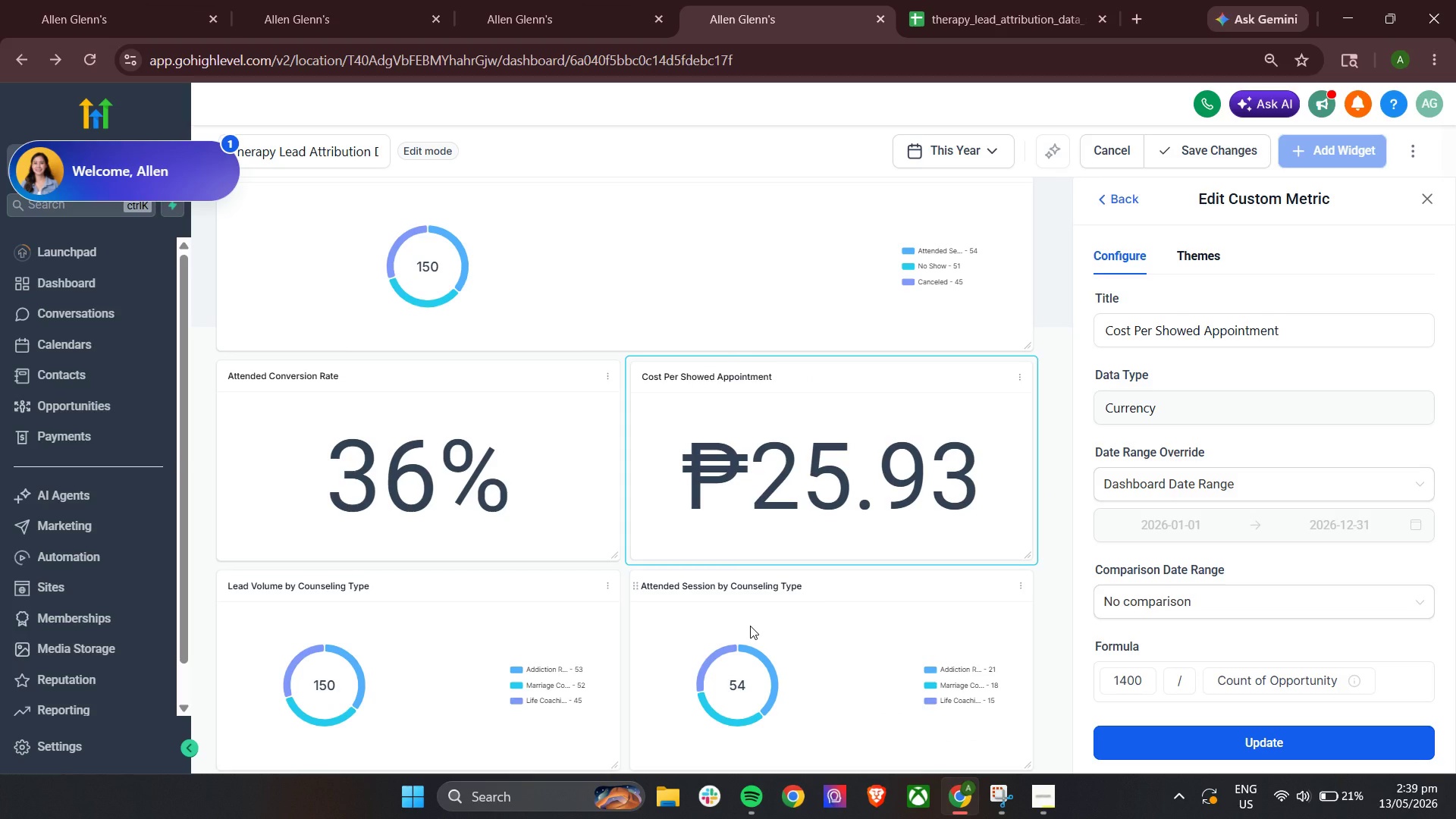 
left_click_drag(start_coordinate=[771, 476], to_coordinate=[377, 683])
 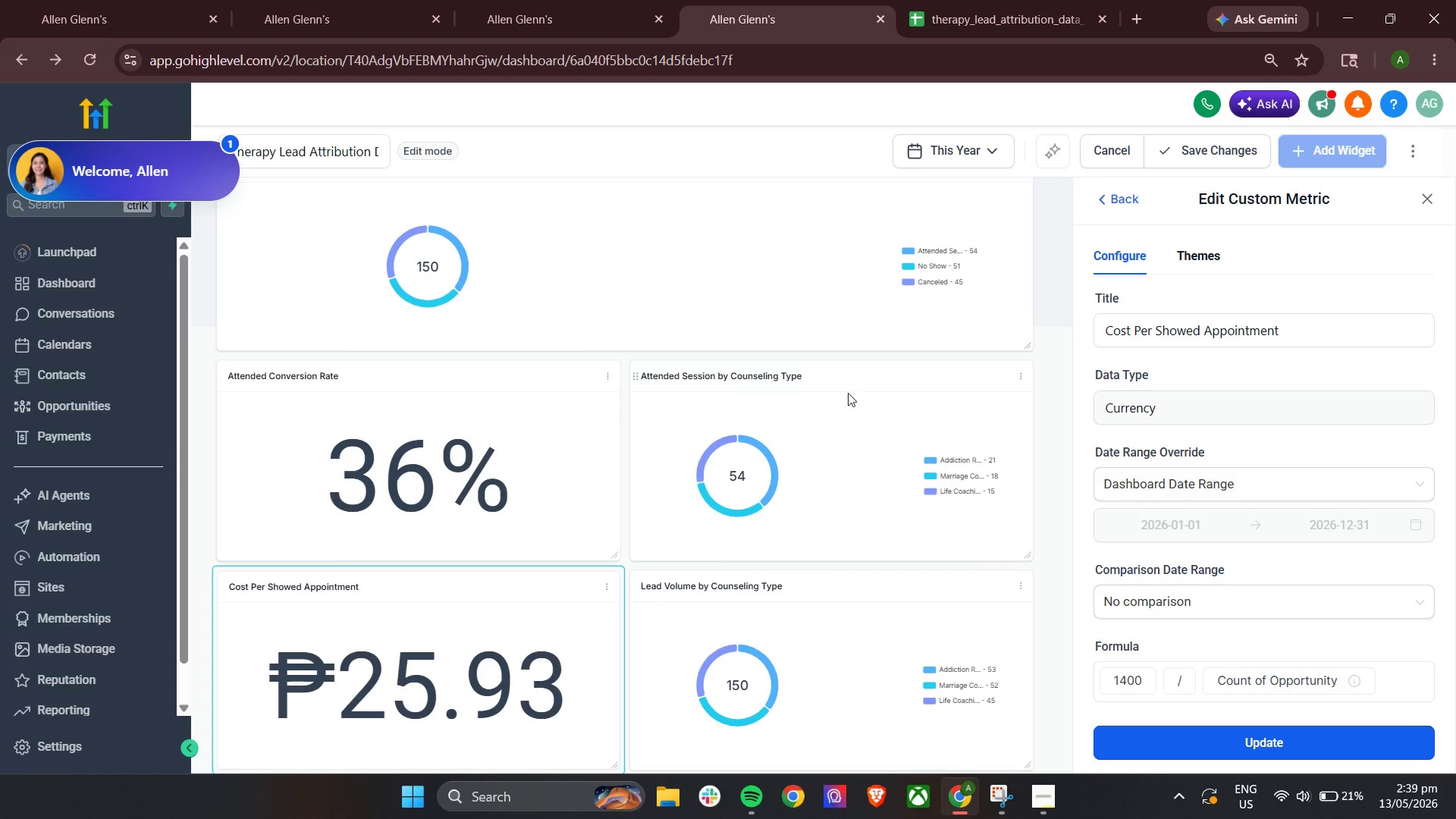 
left_click_drag(start_coordinate=[859, 381], to_coordinate=[857, 595])
 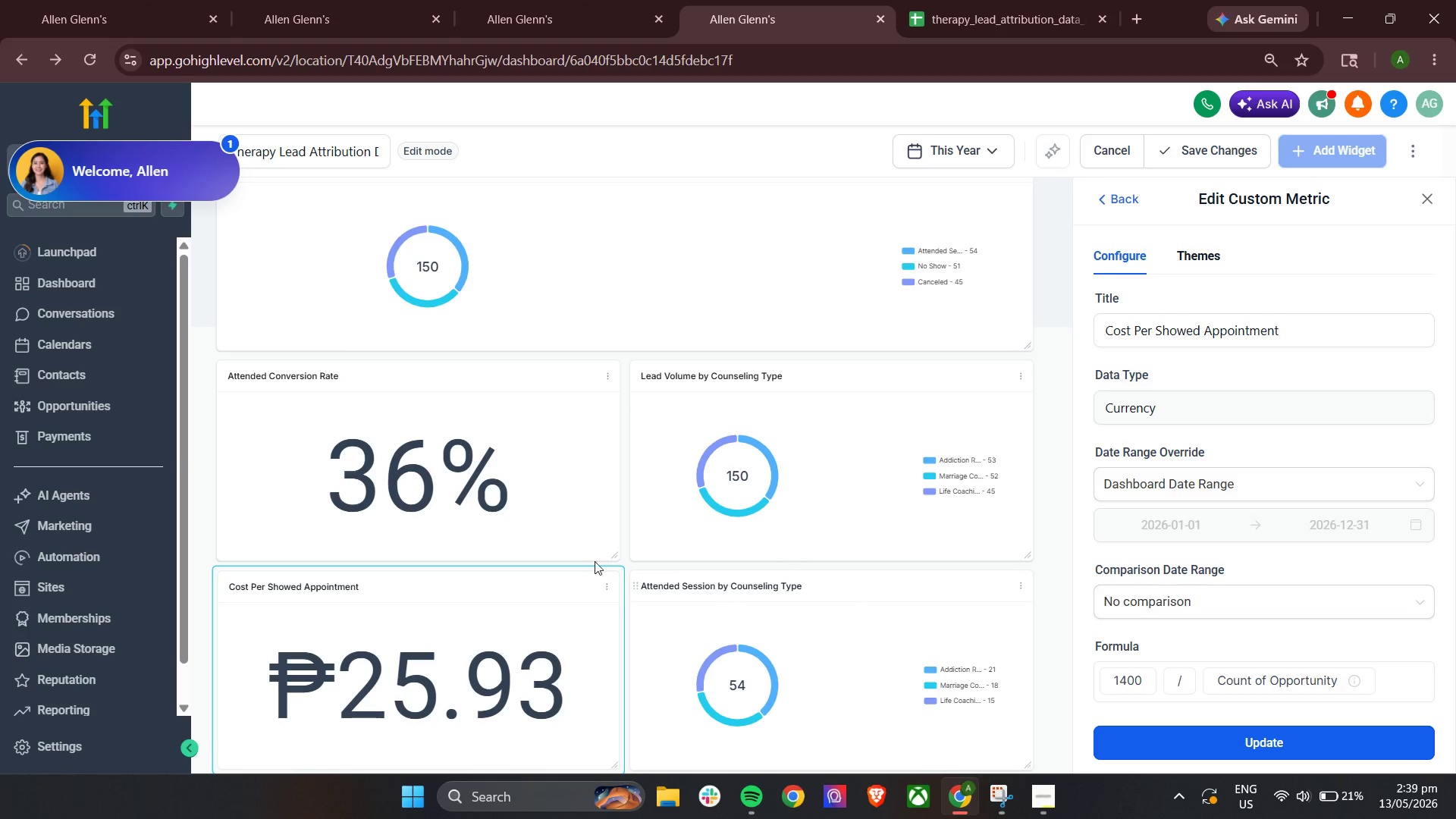 
scroll: coordinate [842, 583], scroll_direction: down, amount: 3.0
 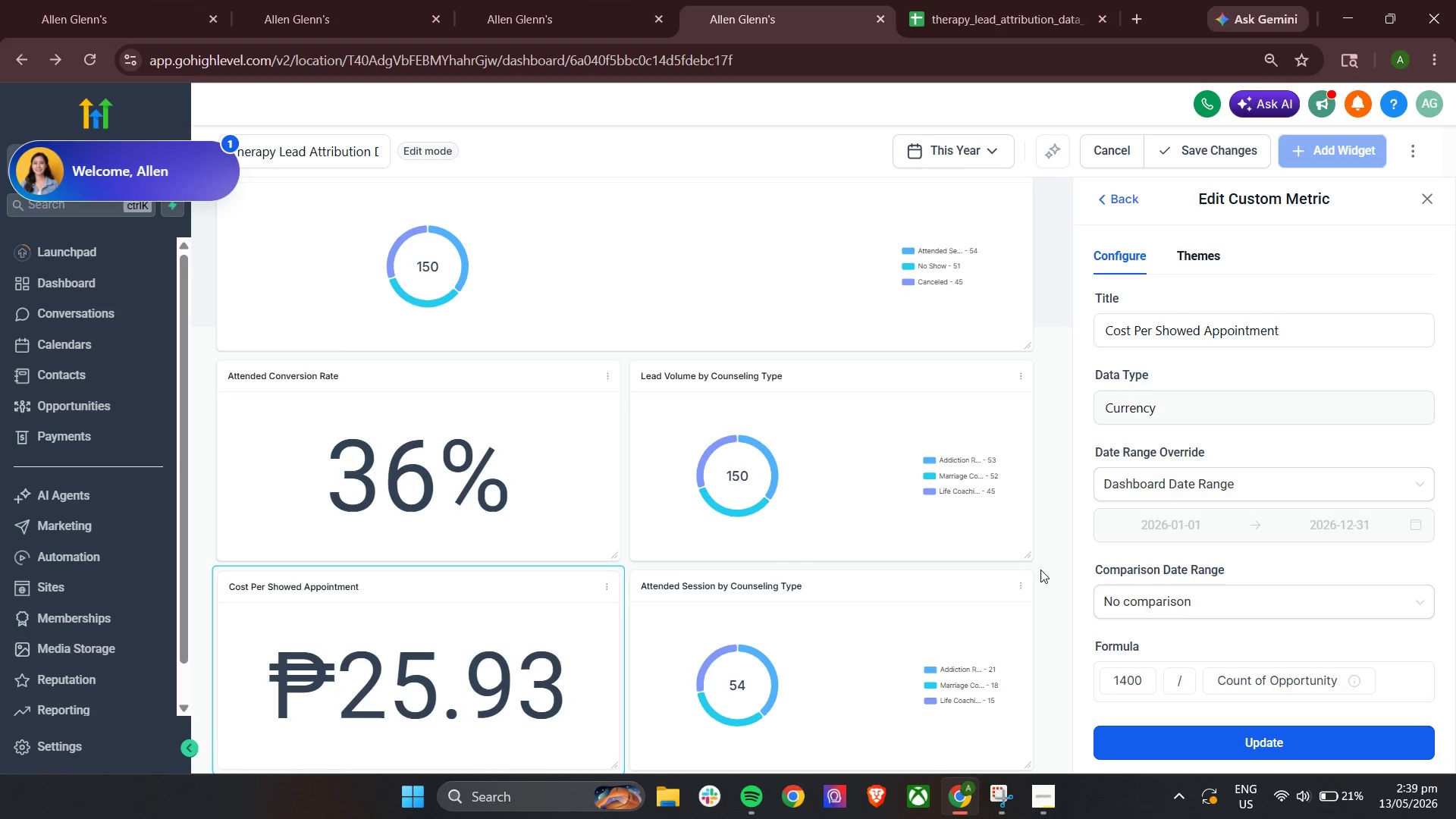 
left_click([1037, 563])
 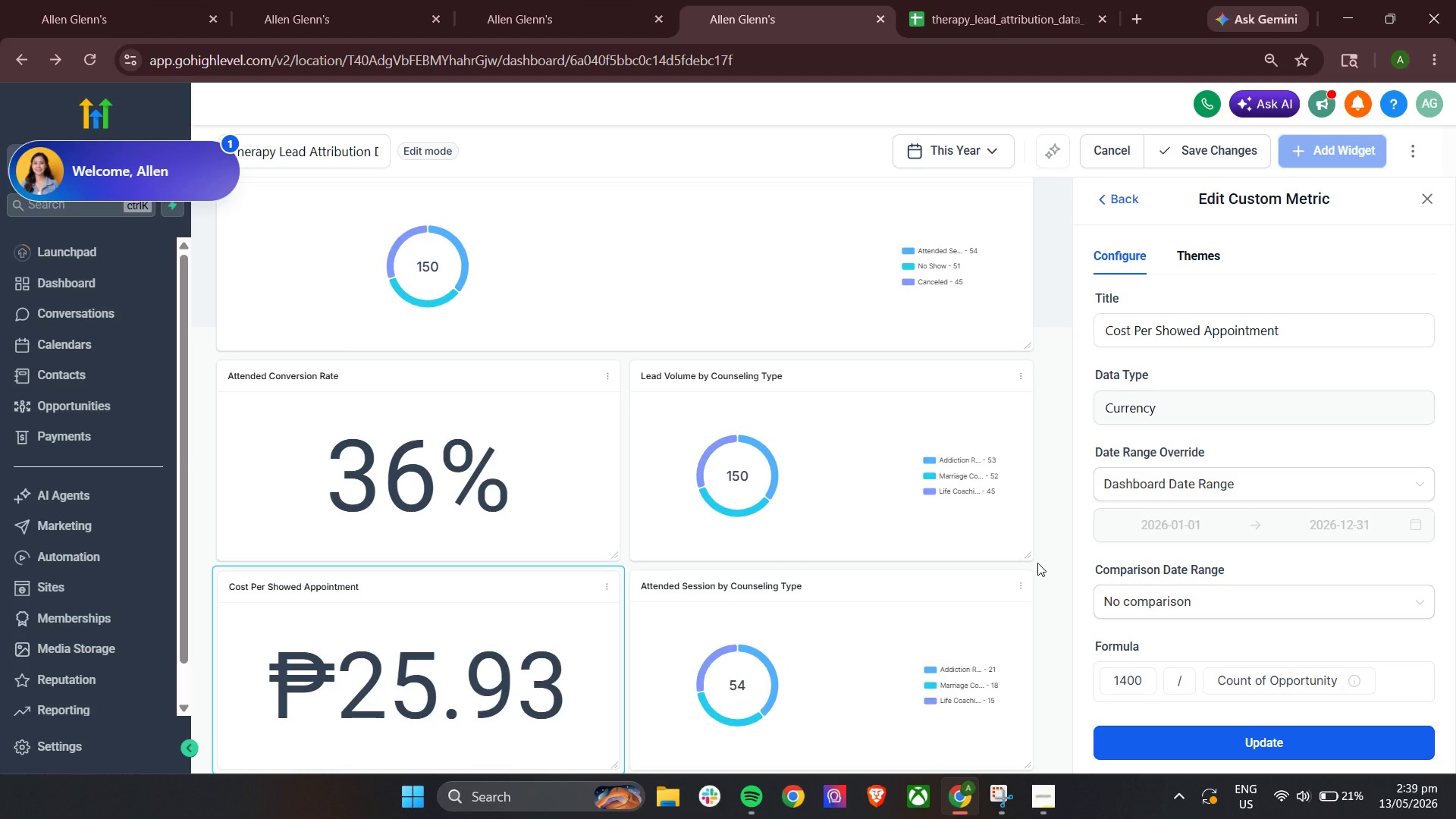 
scroll: coordinate [1037, 563], scroll_direction: down, amount: 4.0
 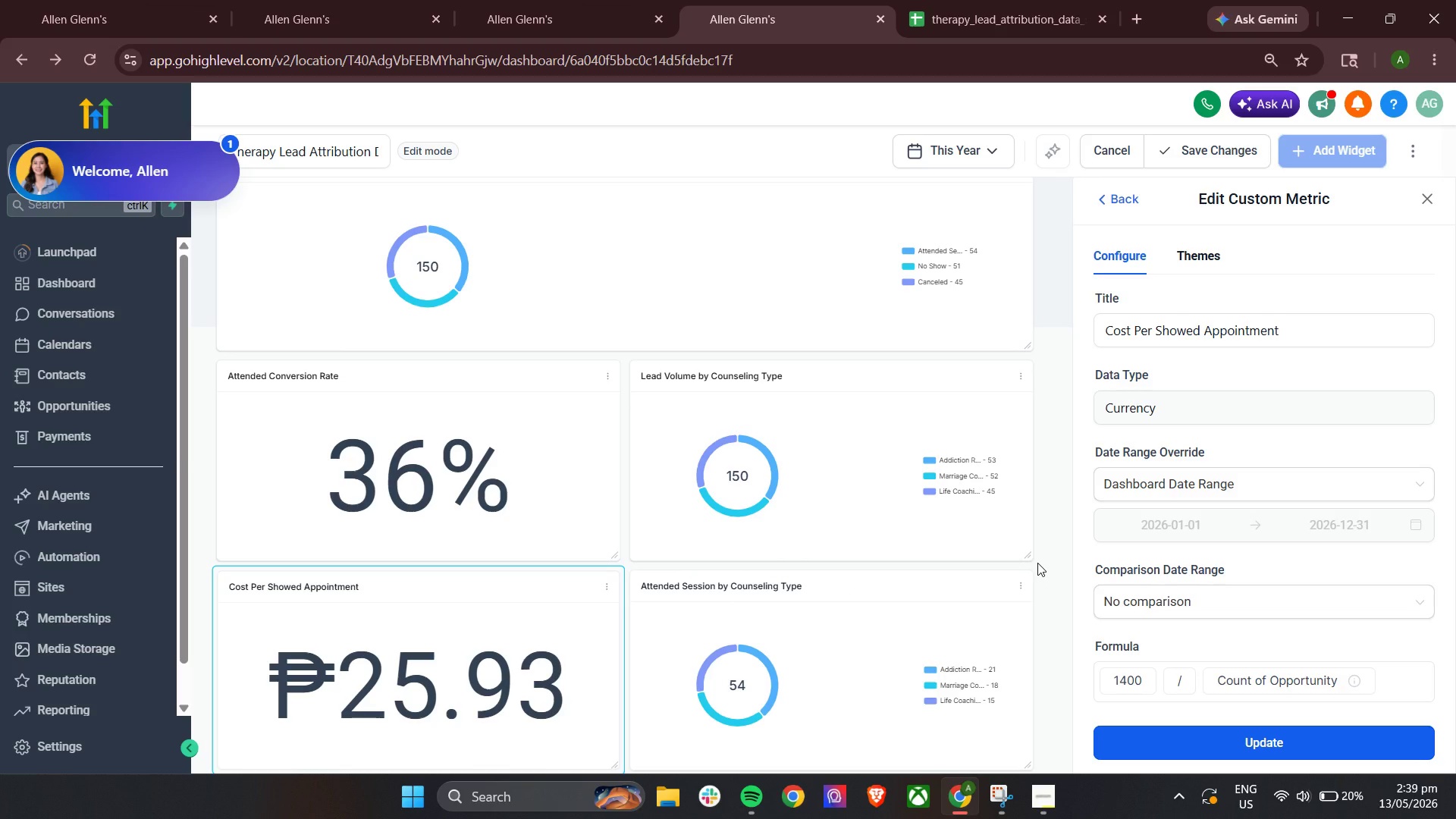 
wait(12.84)
 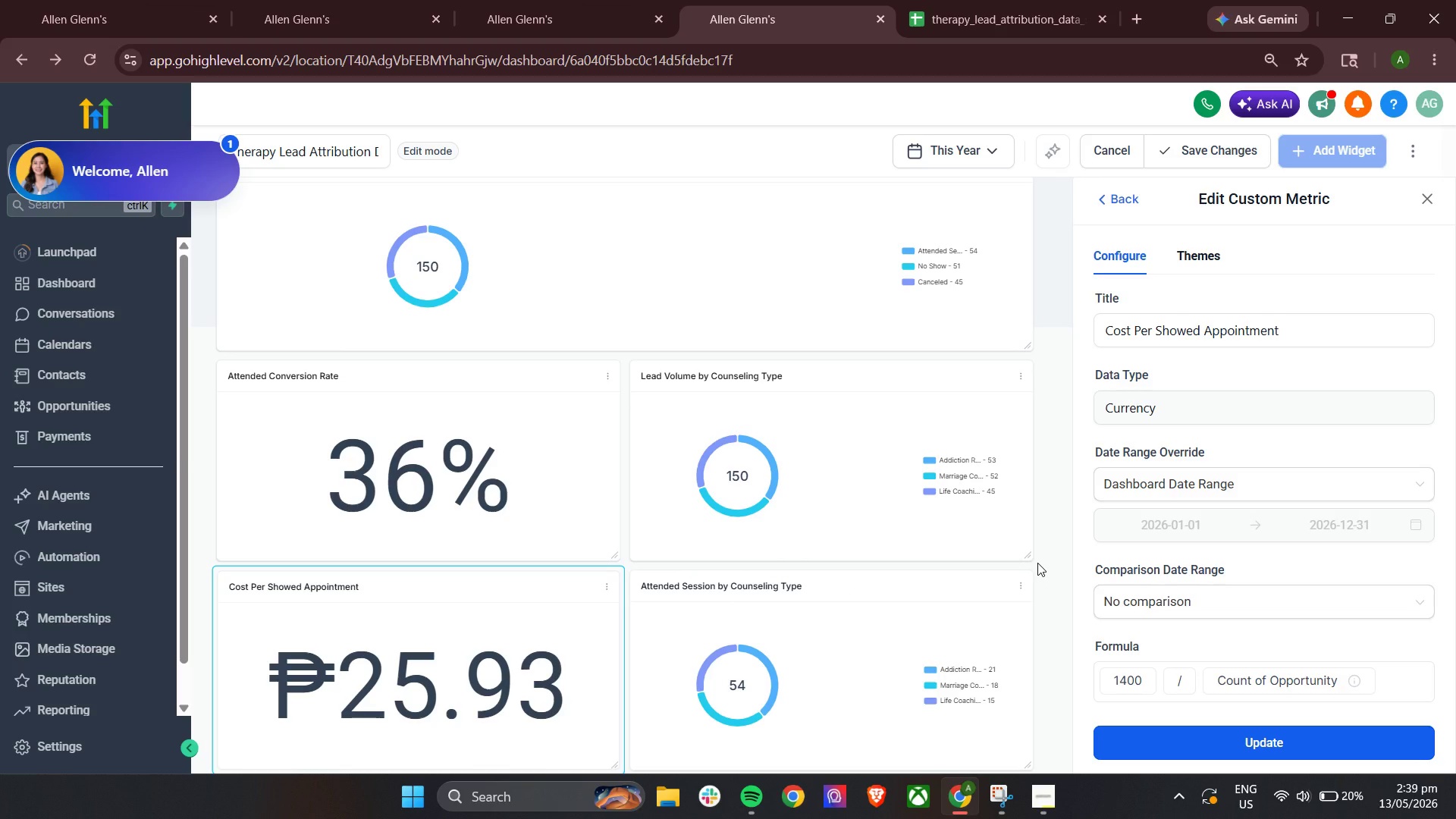 
left_click([1133, 743])
 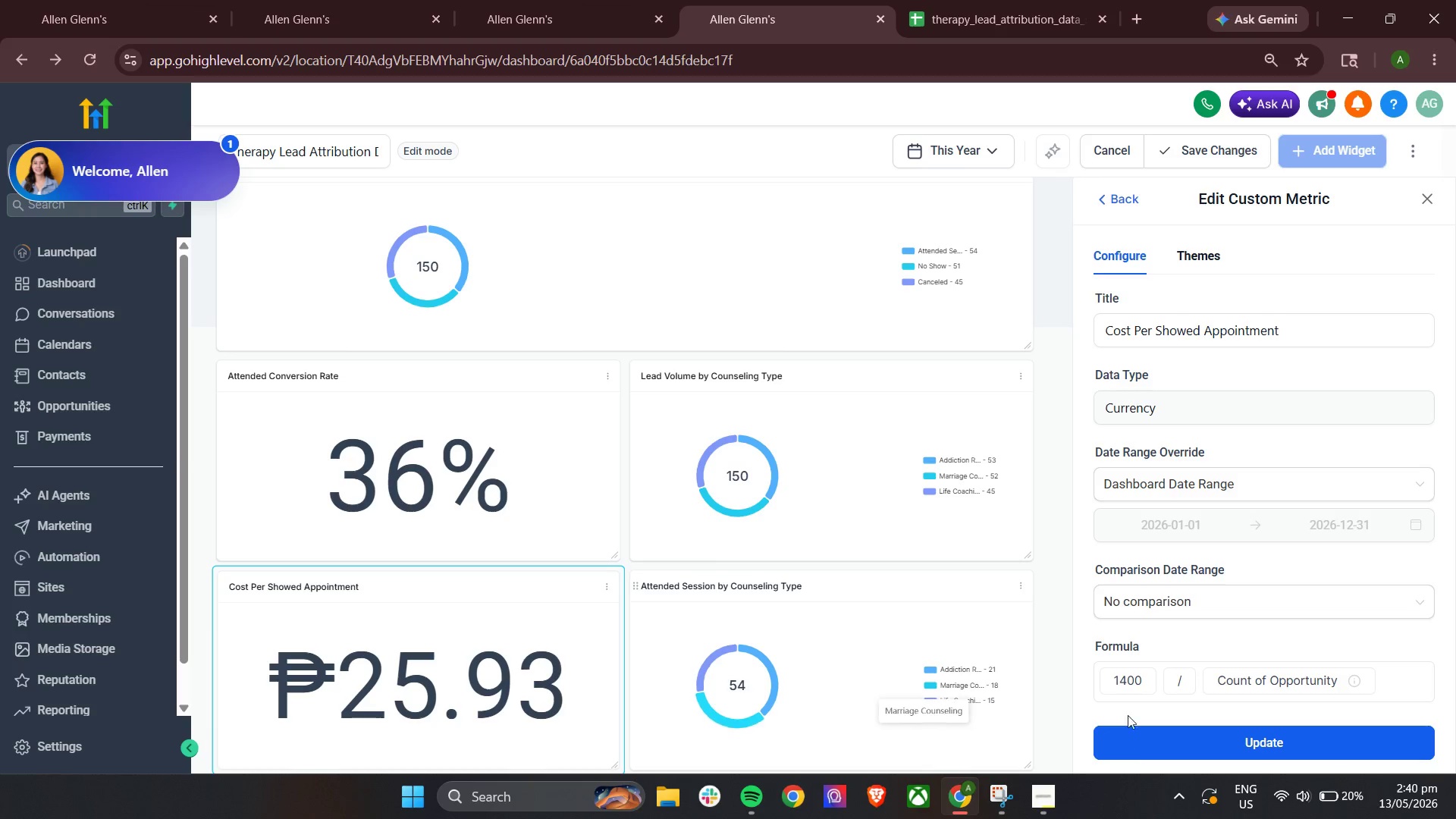 
left_click([1233, 742])
 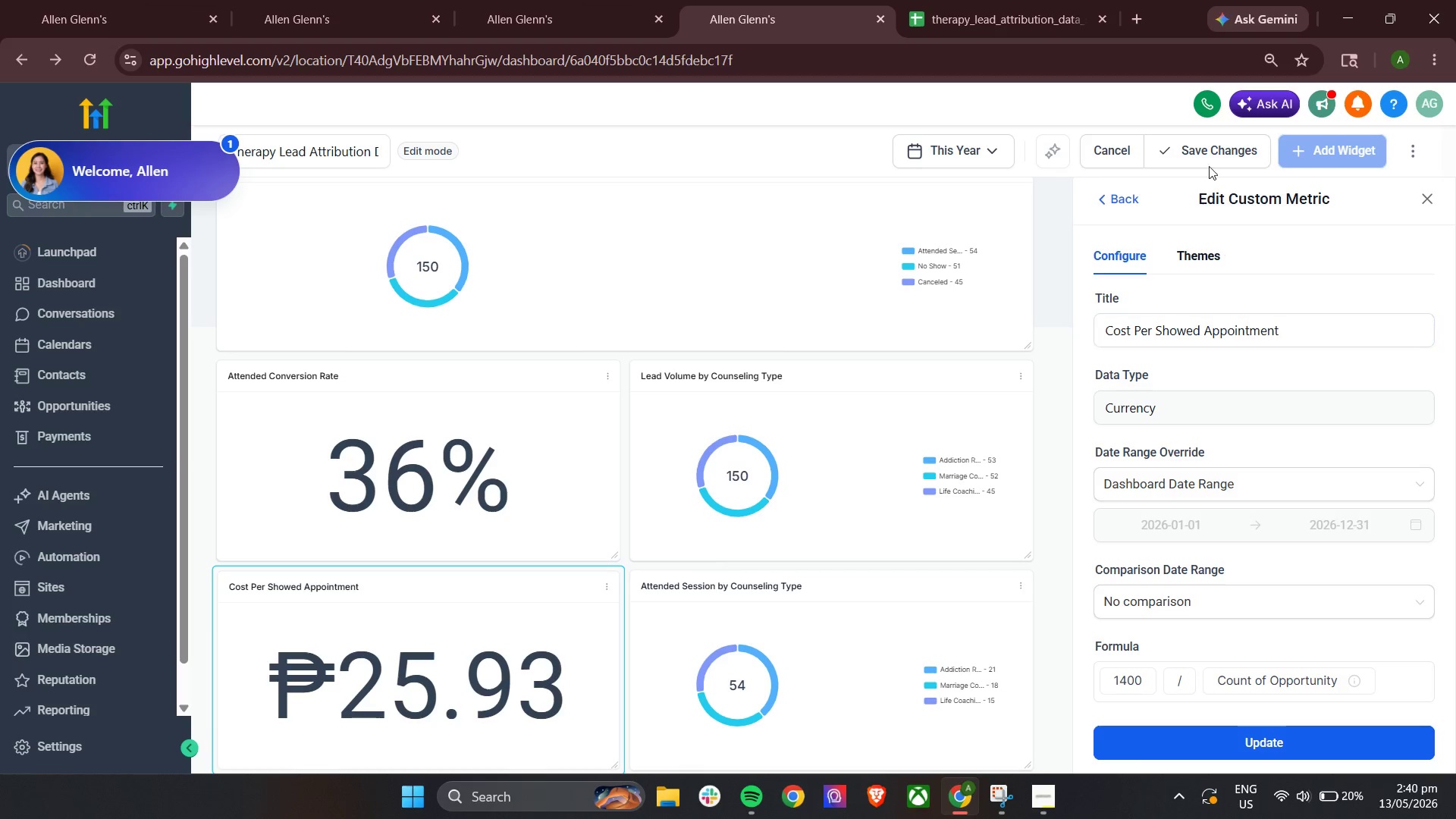 
left_click([1205, 150])
 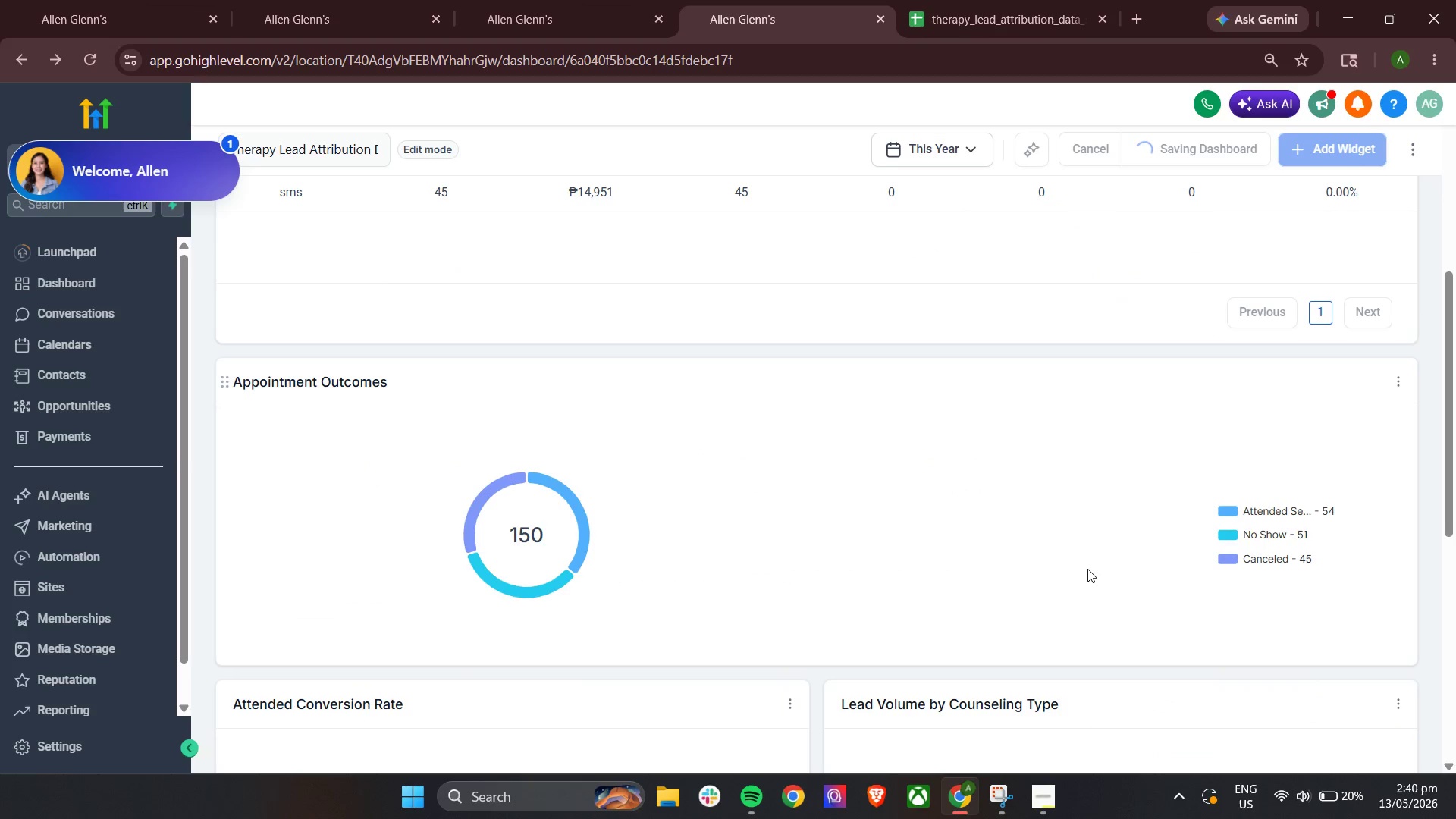 
scroll: coordinate [1087, 569], scroll_direction: up, amount: 17.0
 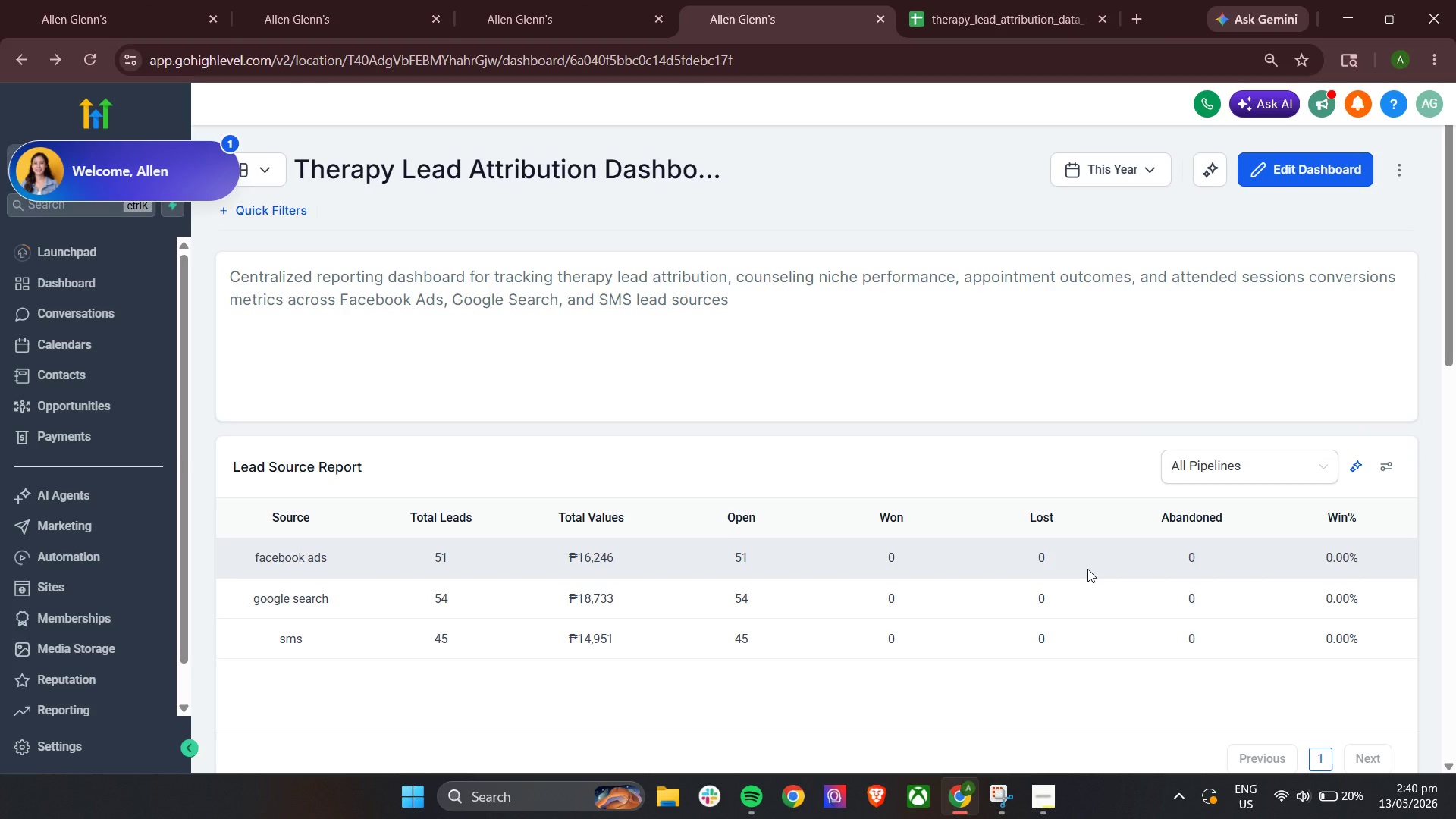 
wait(11.3)
 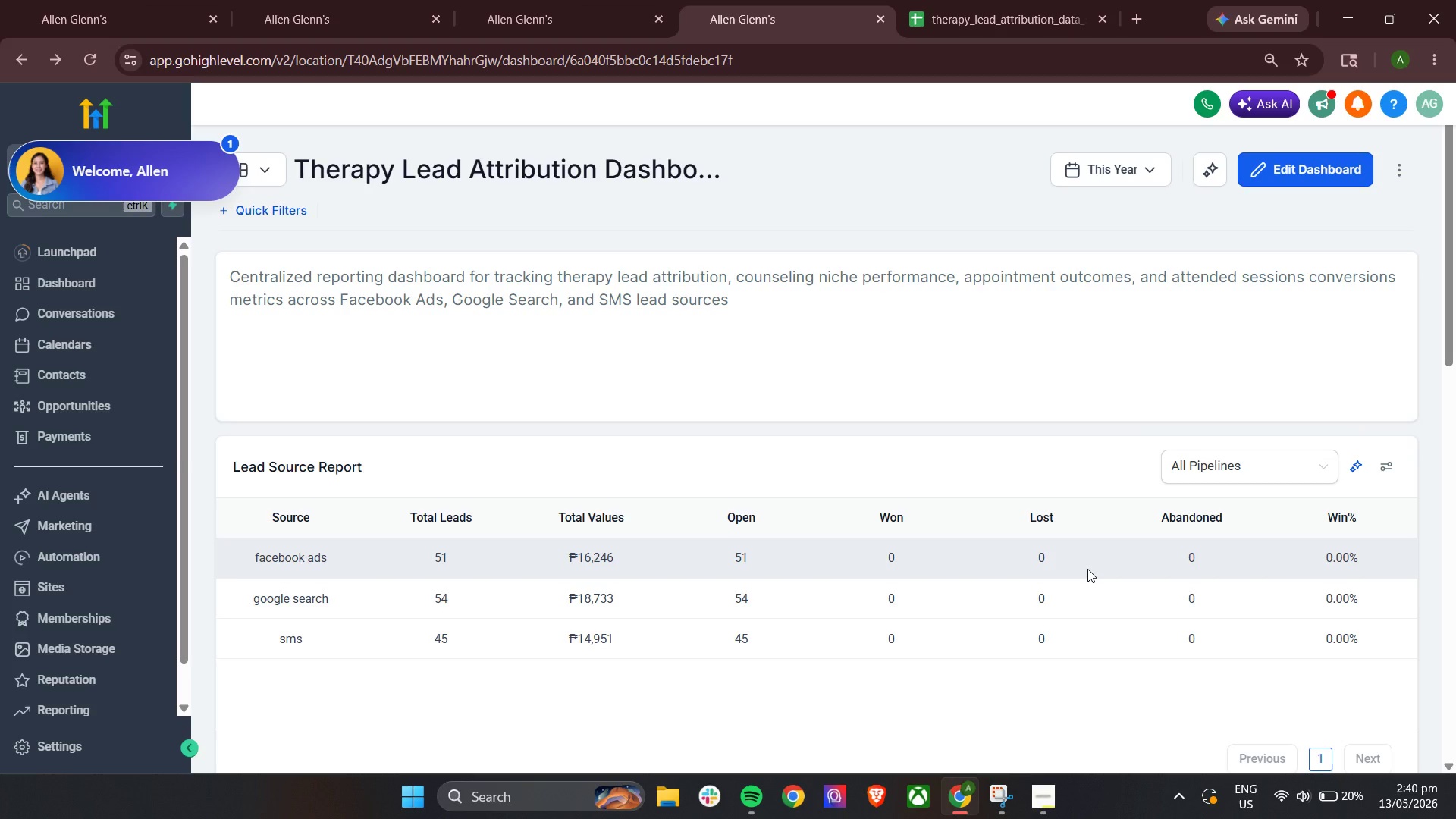 
scroll: coordinate [1085, 570], scroll_direction: down, amount: 10.0
 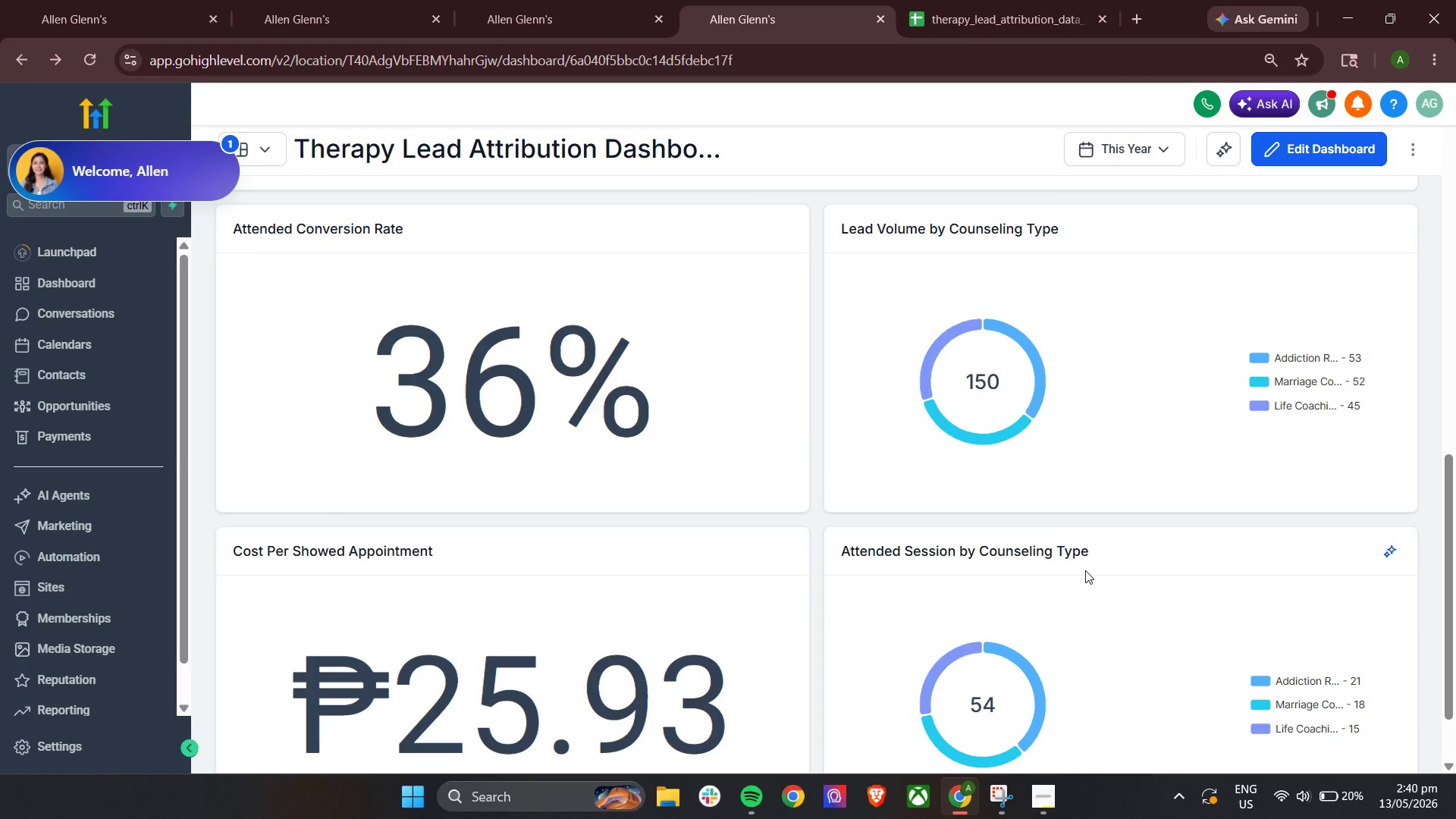 
scroll: coordinate [1085, 570], scroll_direction: none, amount: 0.0
 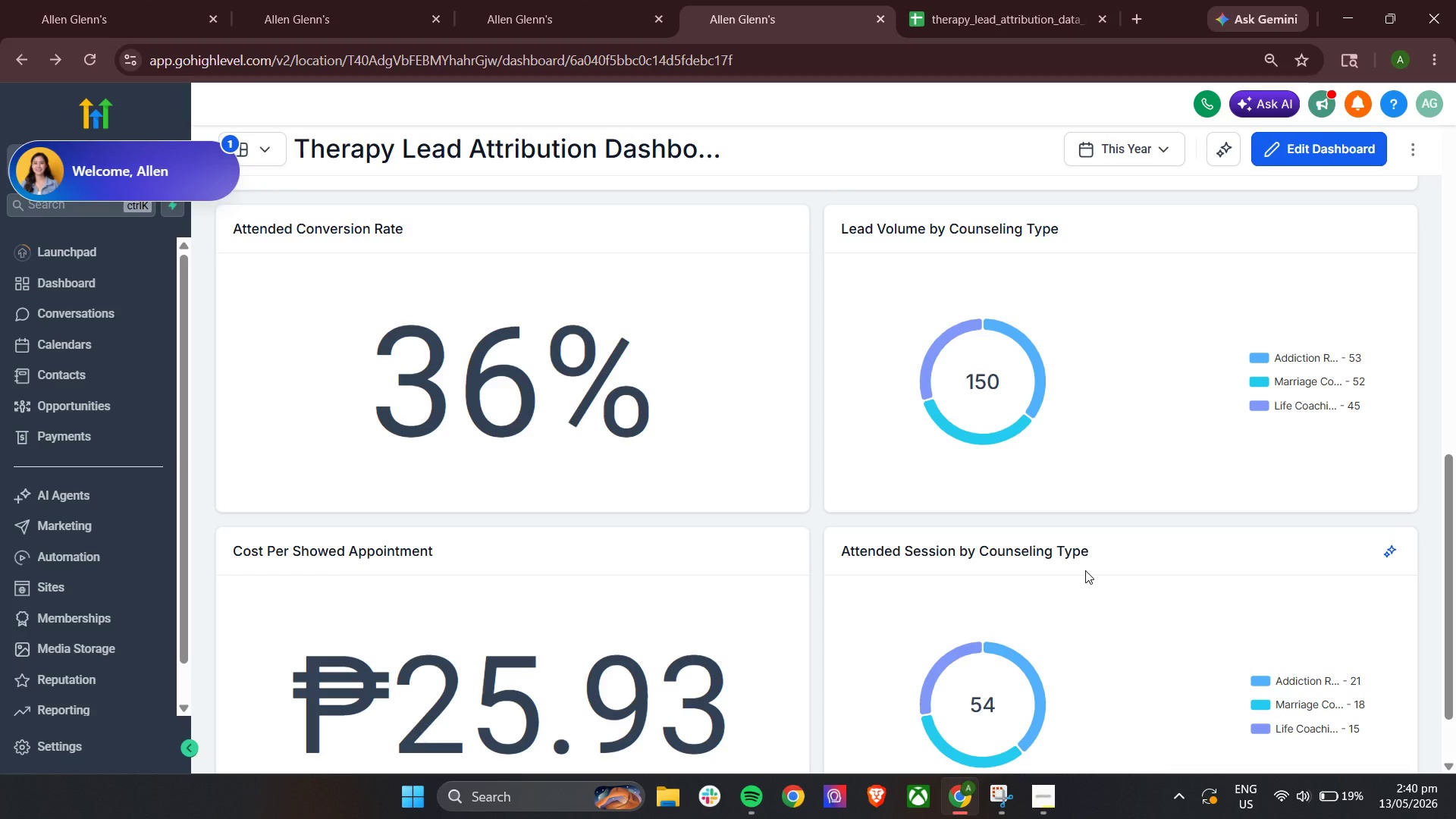 
wait(25.08)
 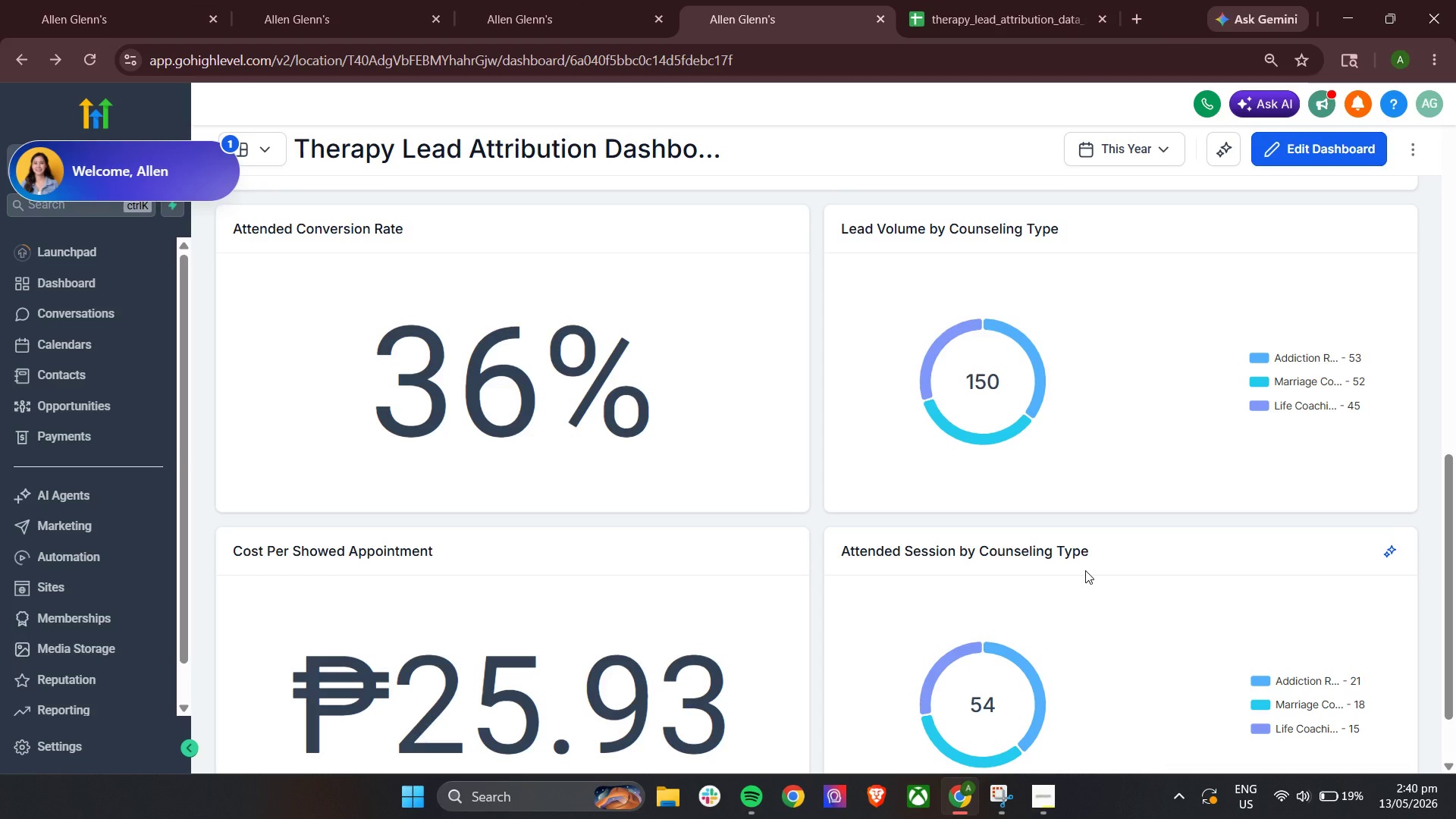 
scroll: coordinate [1093, 565], scroll_direction: down, amount: 7.0
 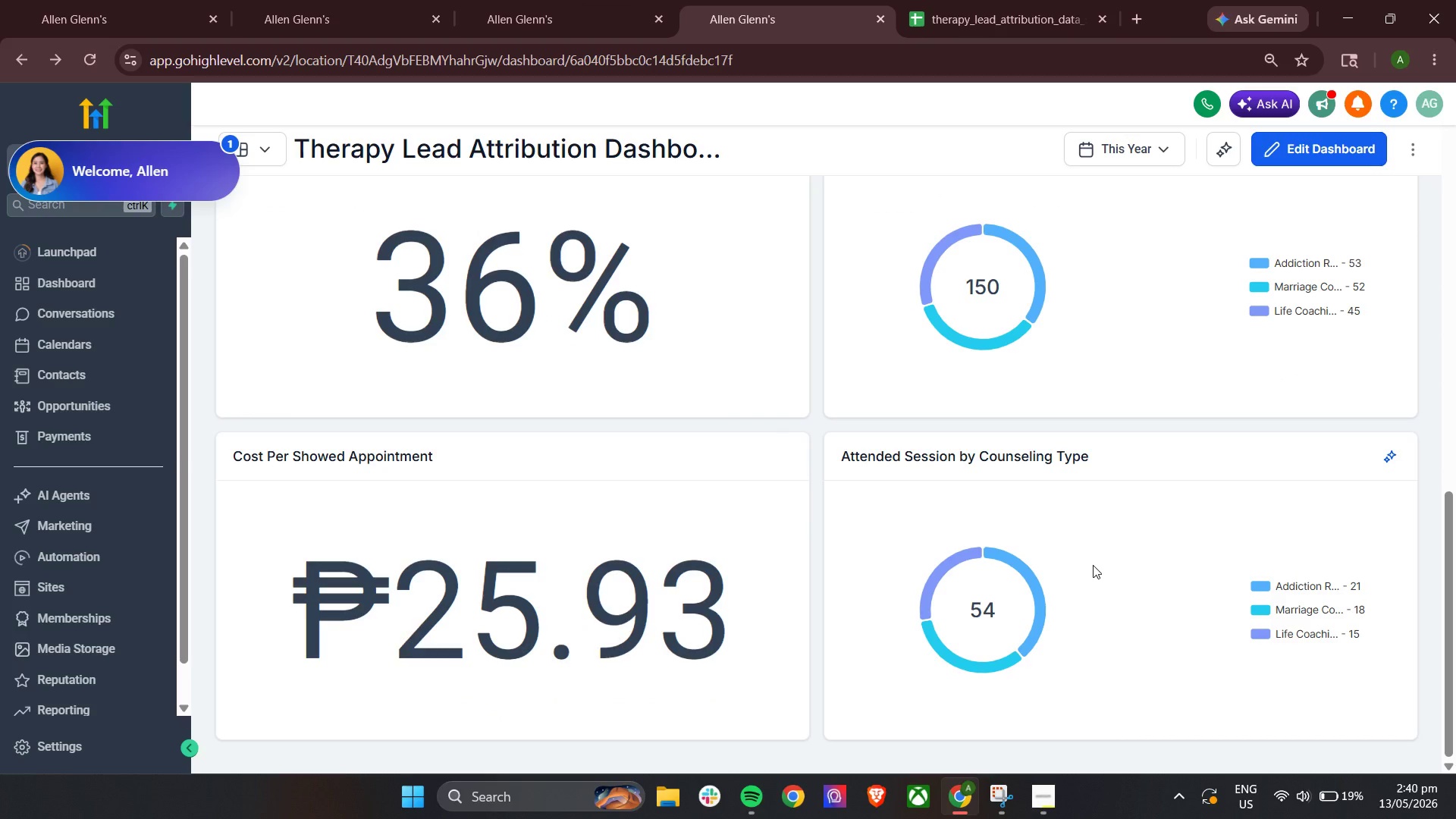 
wait(9.57)
 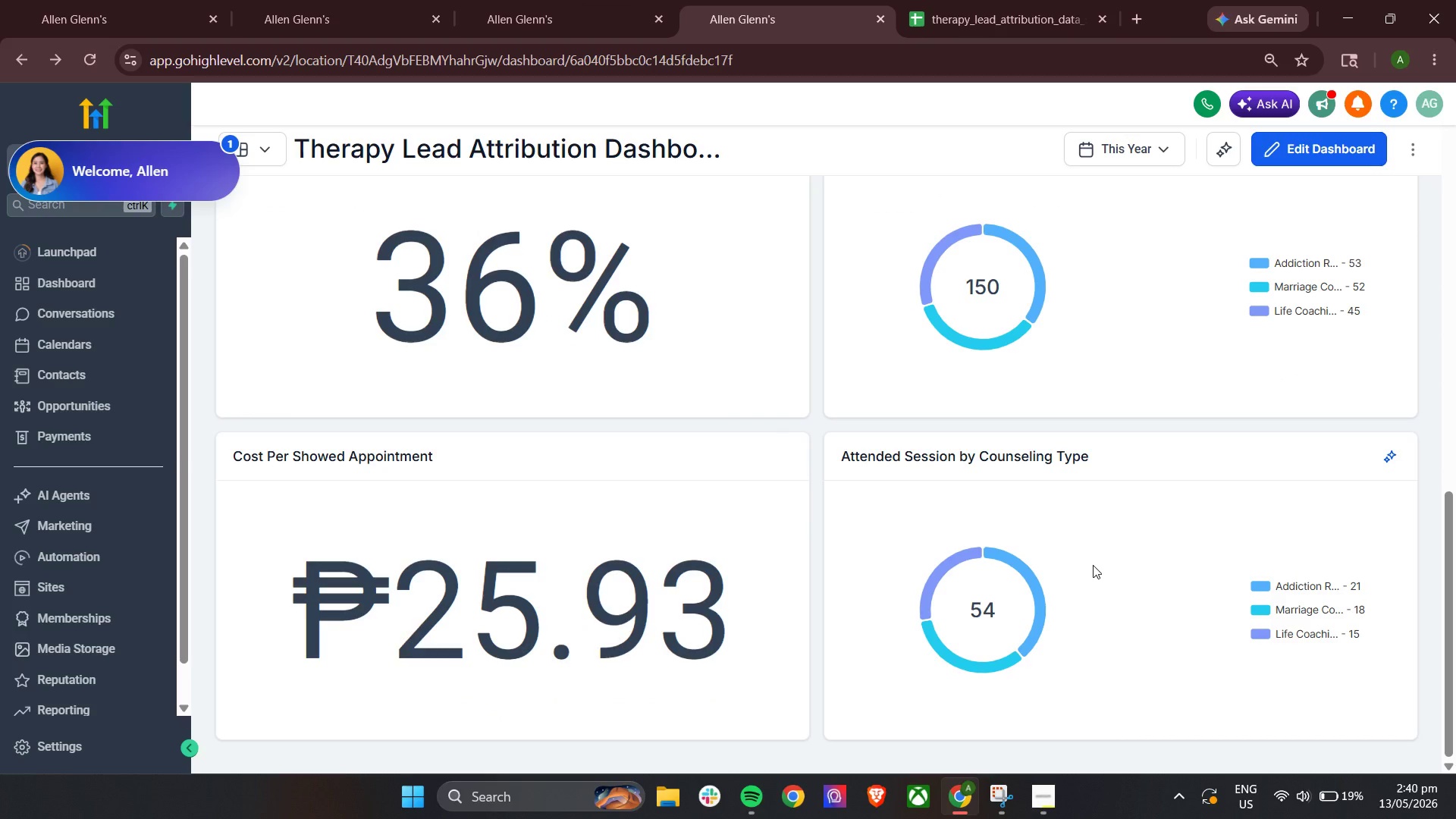 
scroll: coordinate [1090, 559], scroll_direction: up, amount: 15.0
 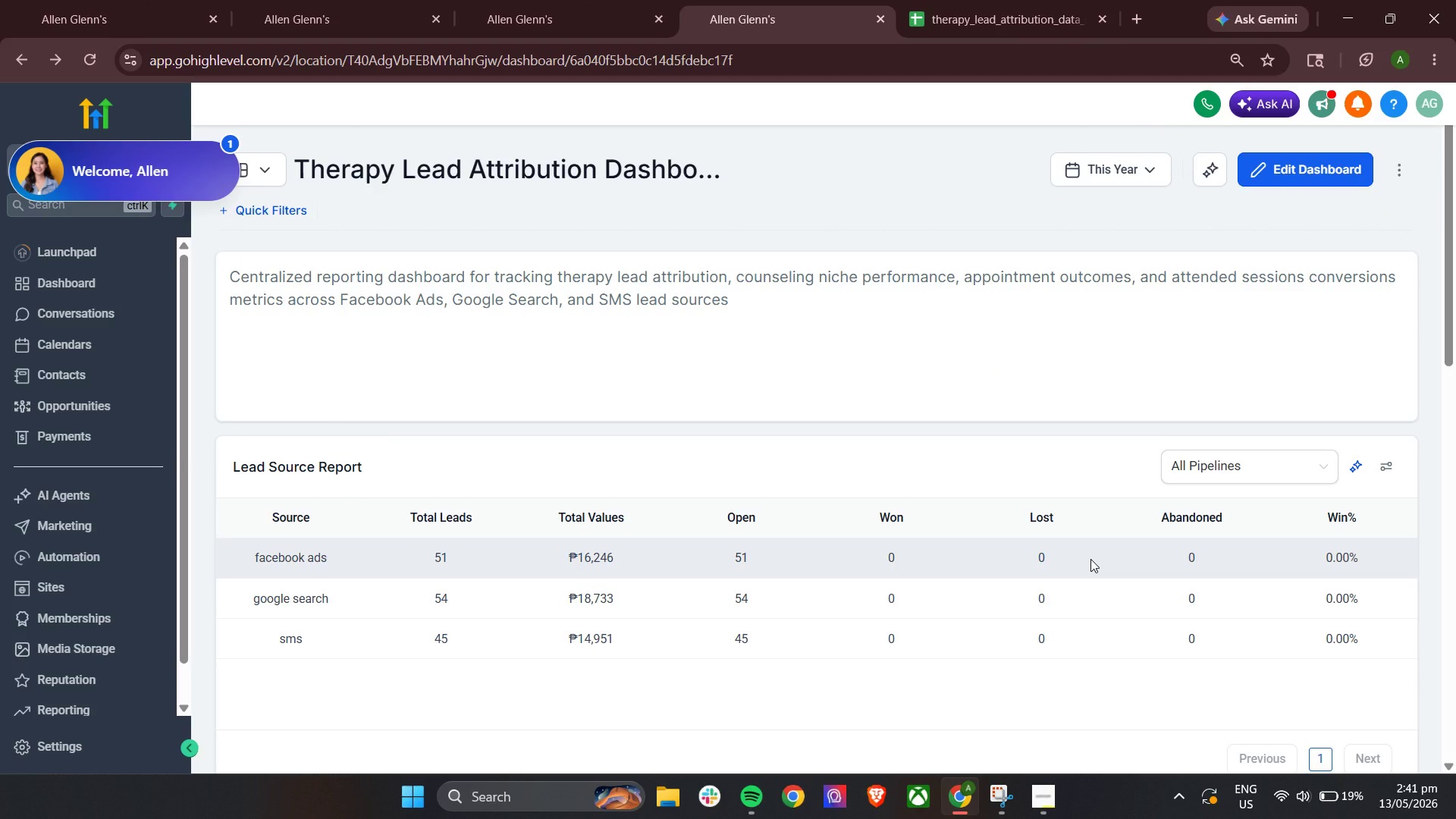 
wait(11.65)
 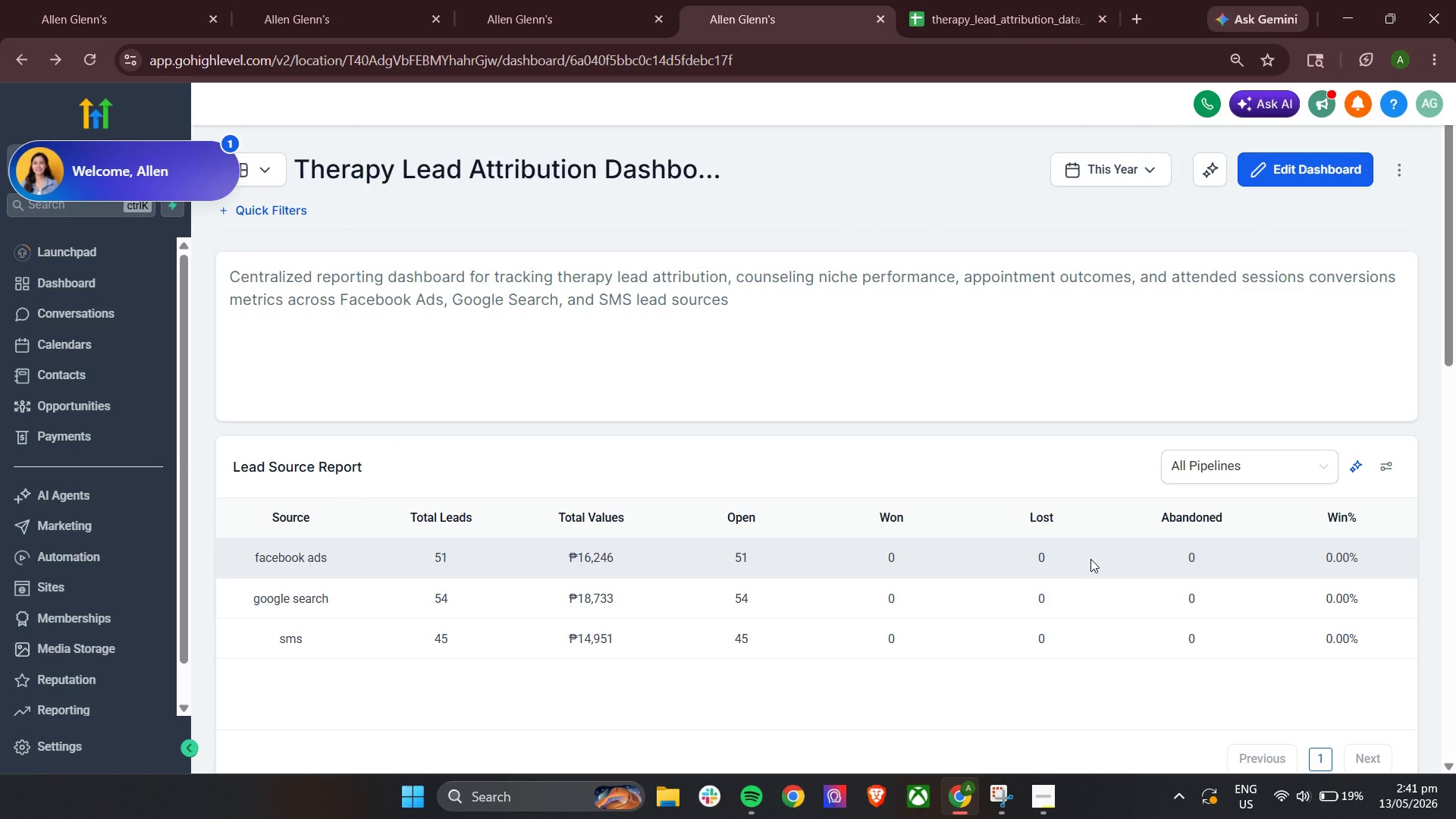 
scroll: coordinate [1090, 559], scroll_direction: down, amount: 10.0
 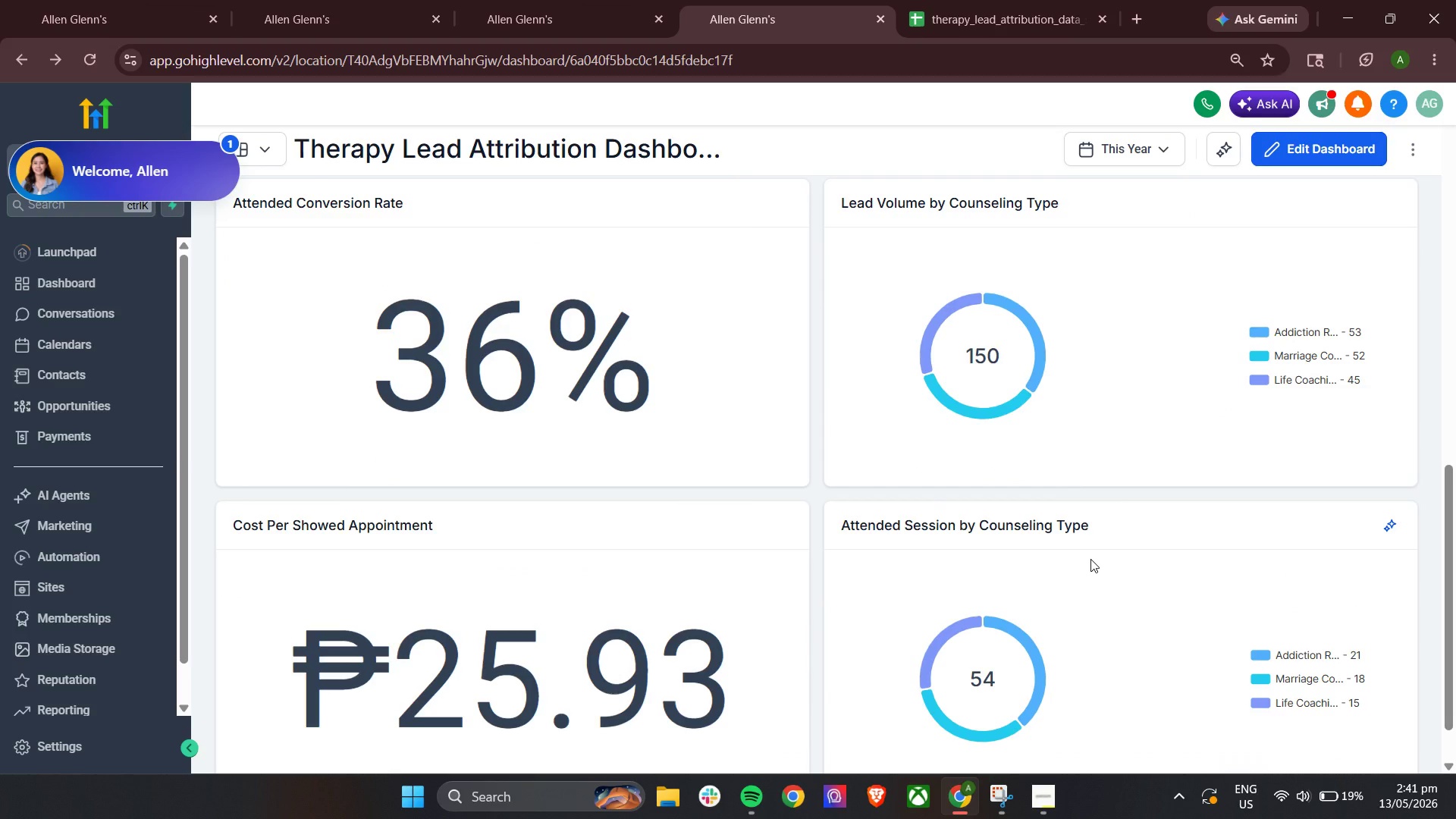 
wait(9.45)
 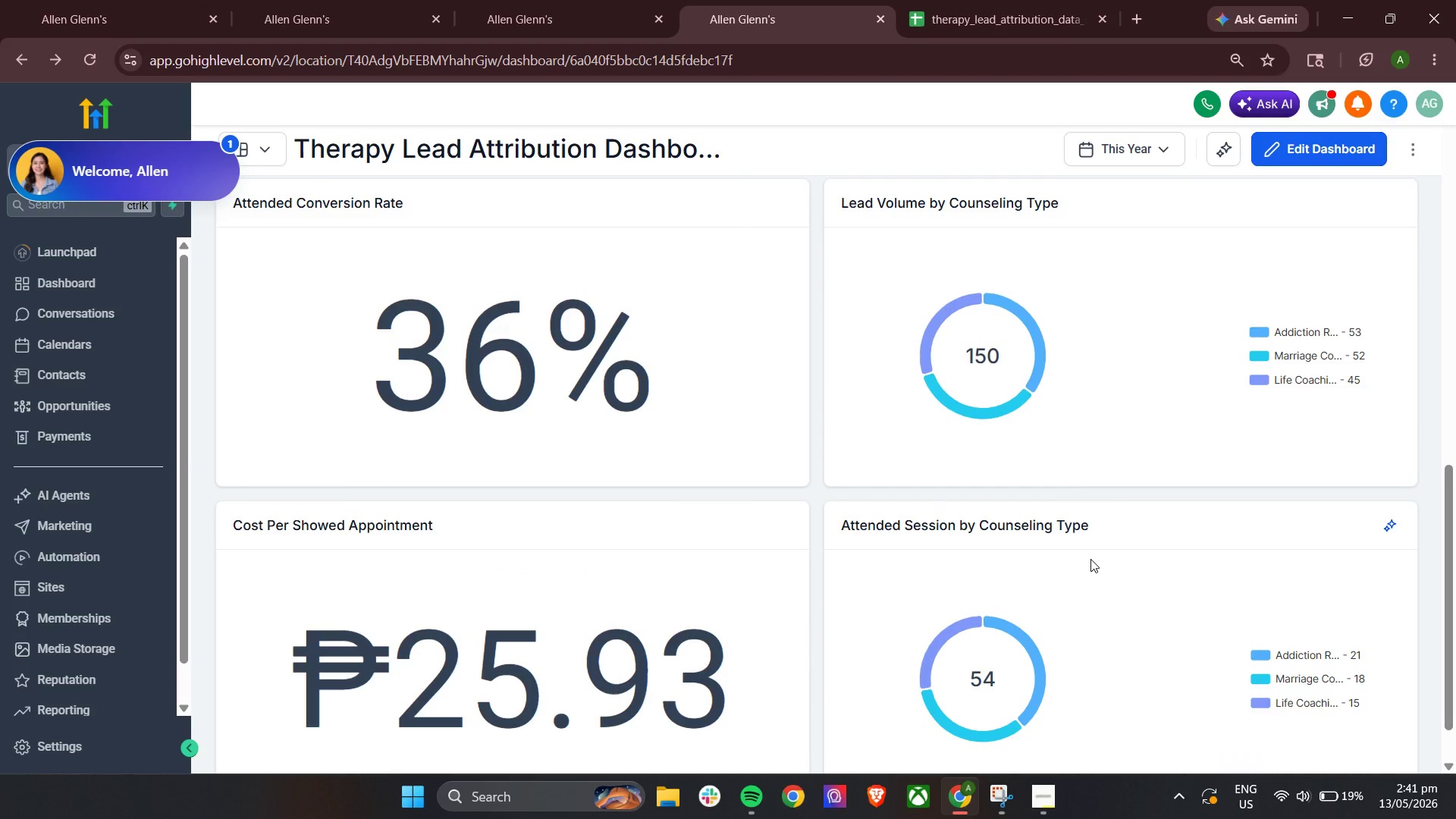 
scroll: coordinate [1090, 559], scroll_direction: up, amount: 3.0
 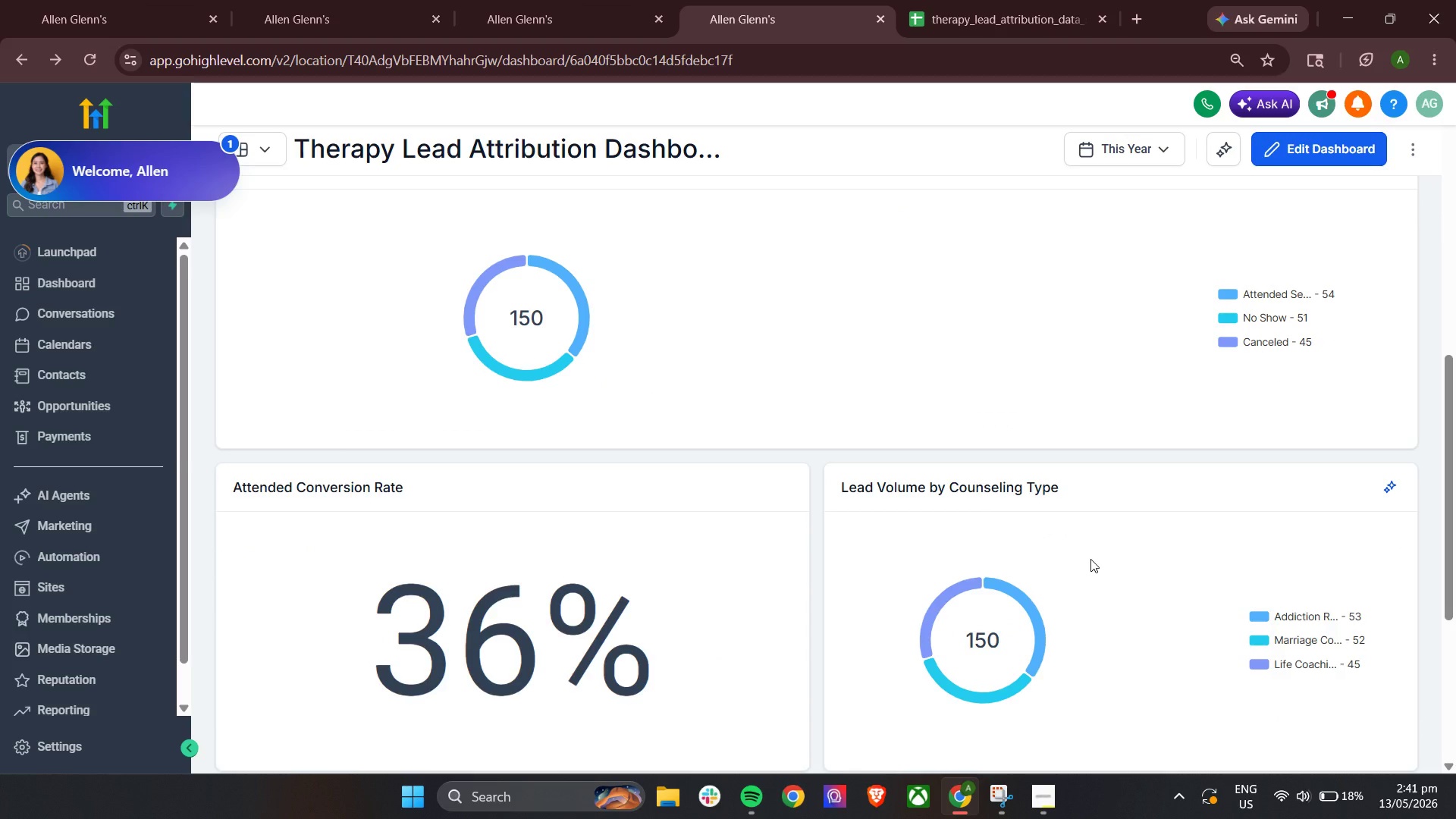 
wait(12.93)
 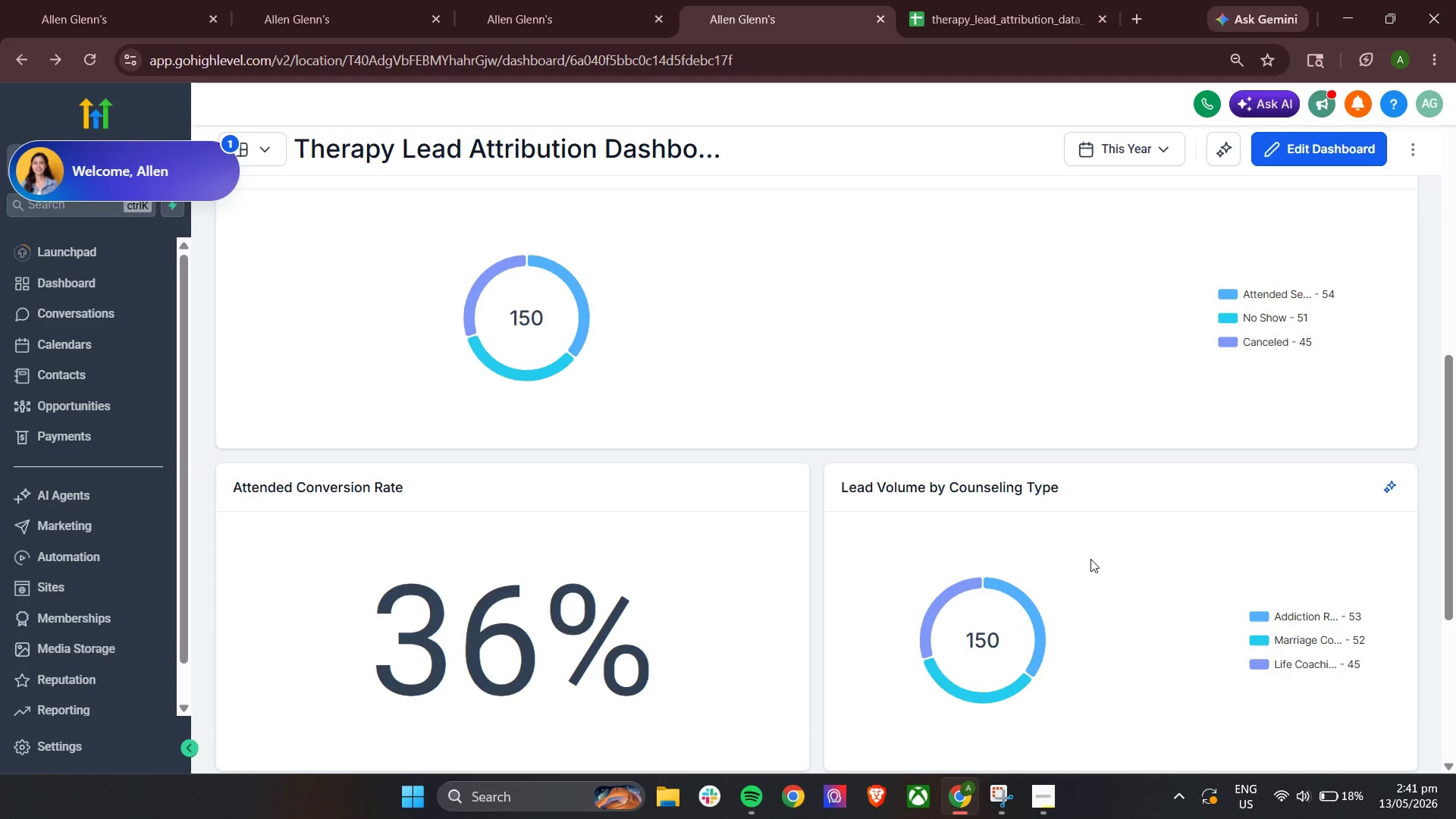 
scroll: coordinate [1100, 643], scroll_direction: up, amount: 3.0
 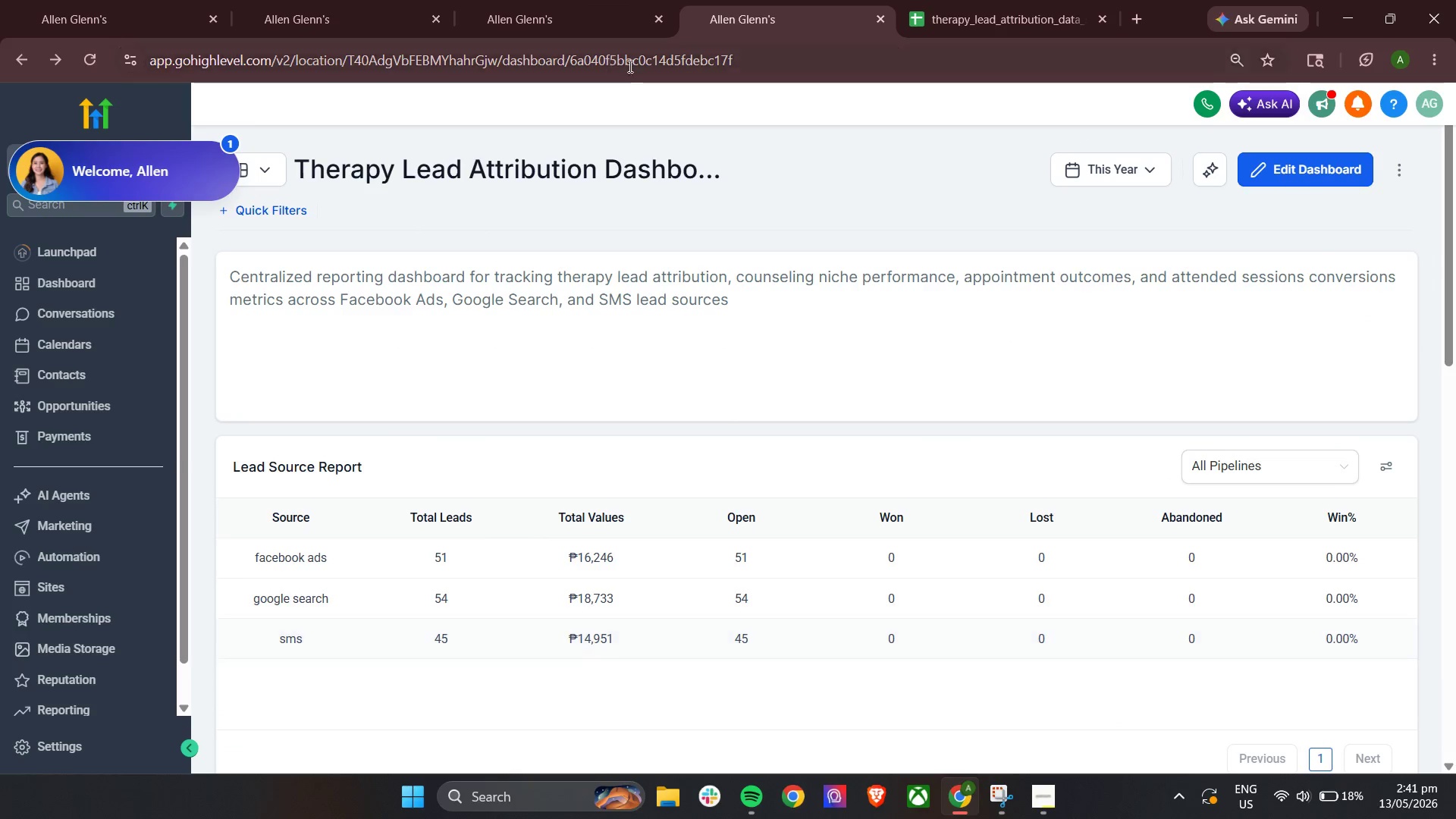 
left_click([627, 0])
 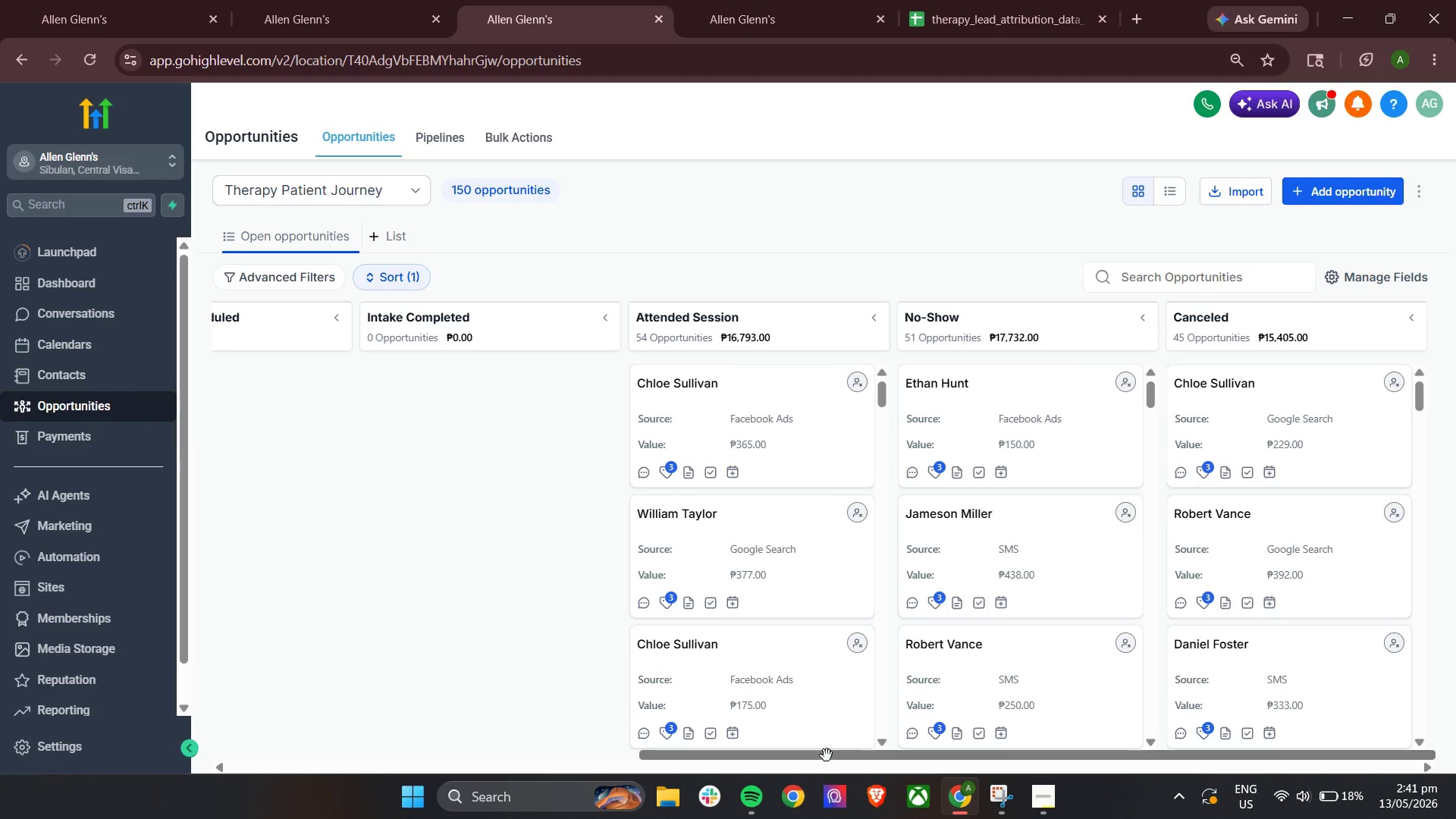 
left_click_drag(start_coordinate=[821, 758], to_coordinate=[832, 758])
 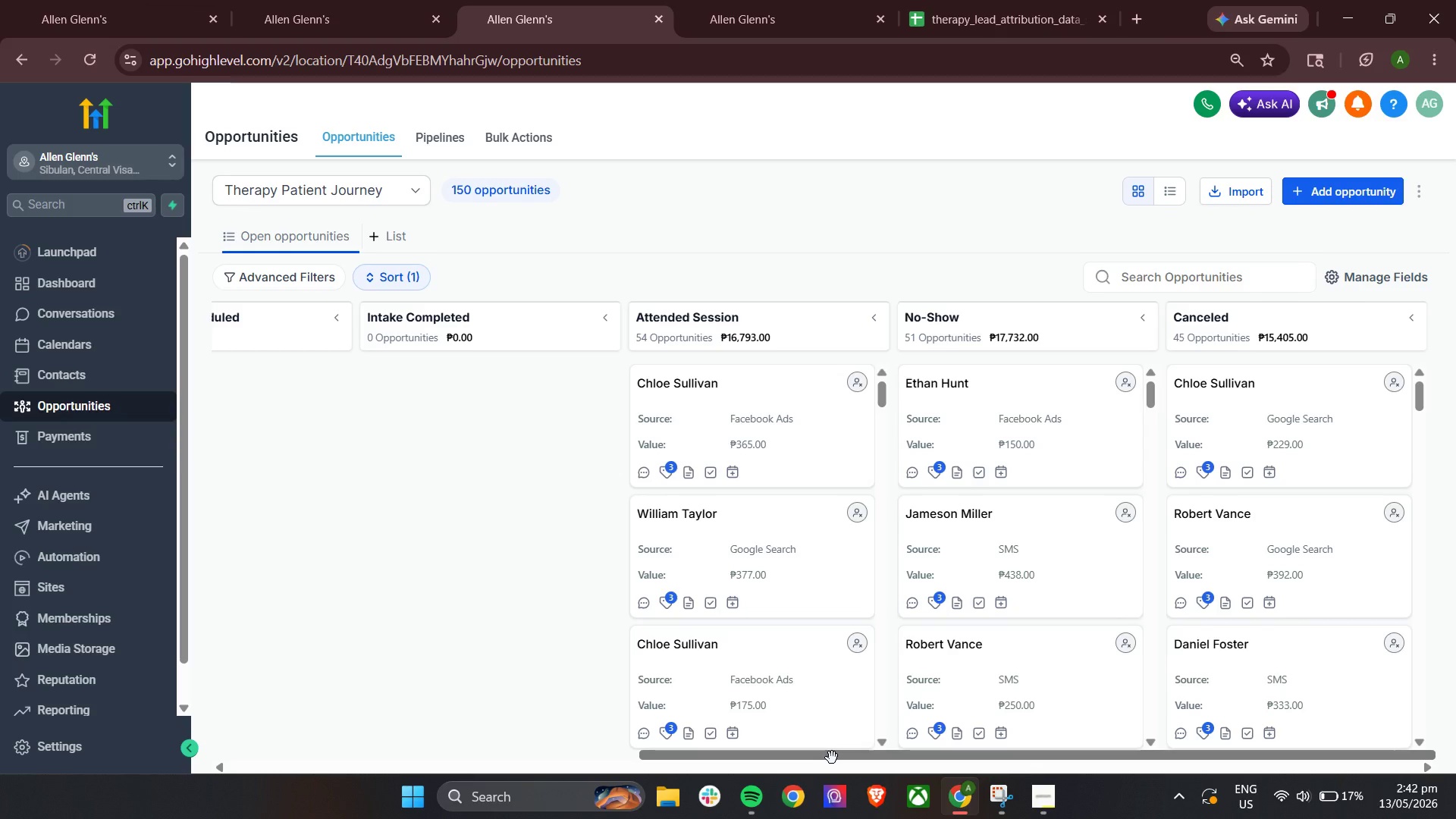 
wait(25.73)
 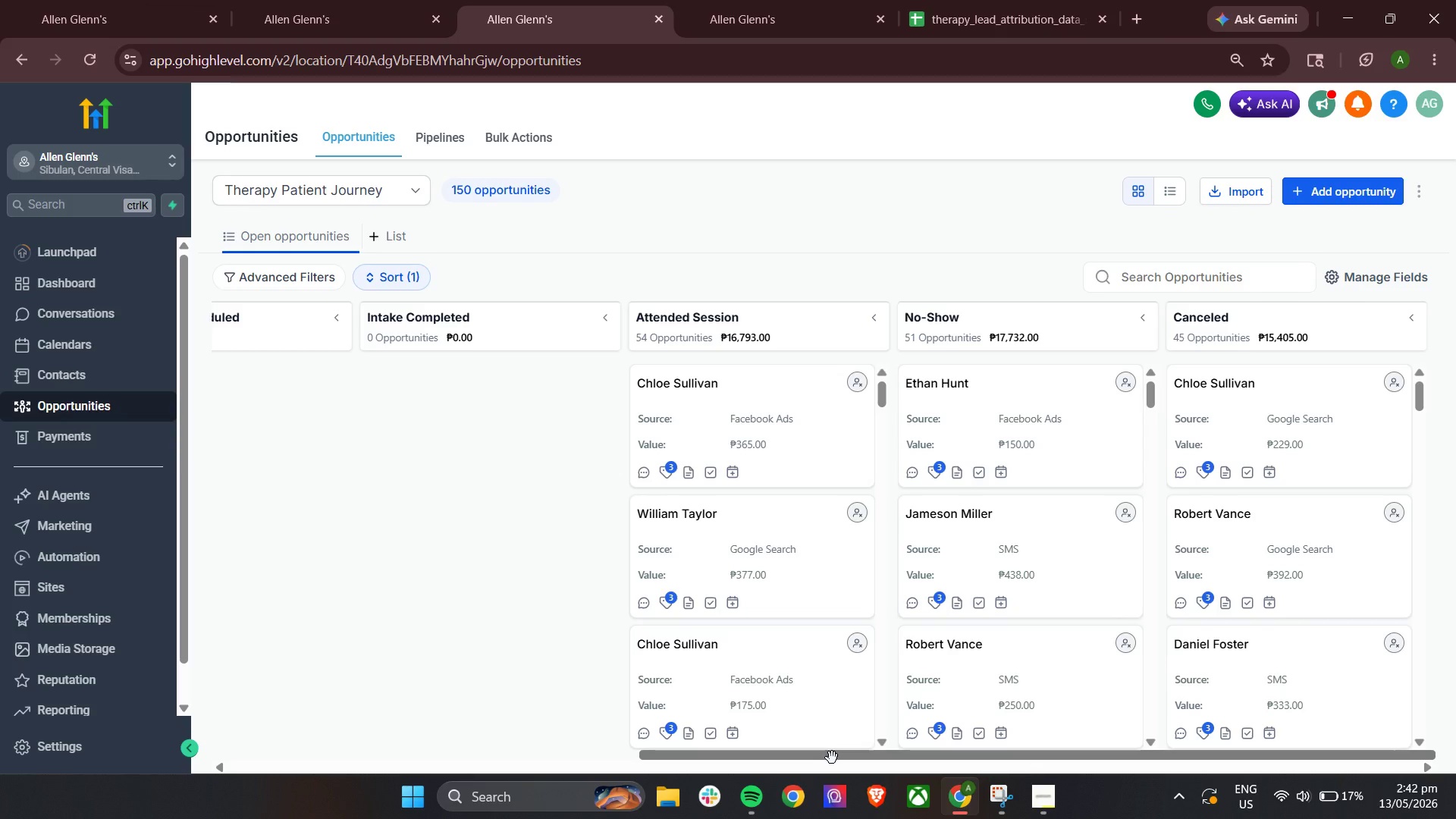 
left_click([308, 0])
 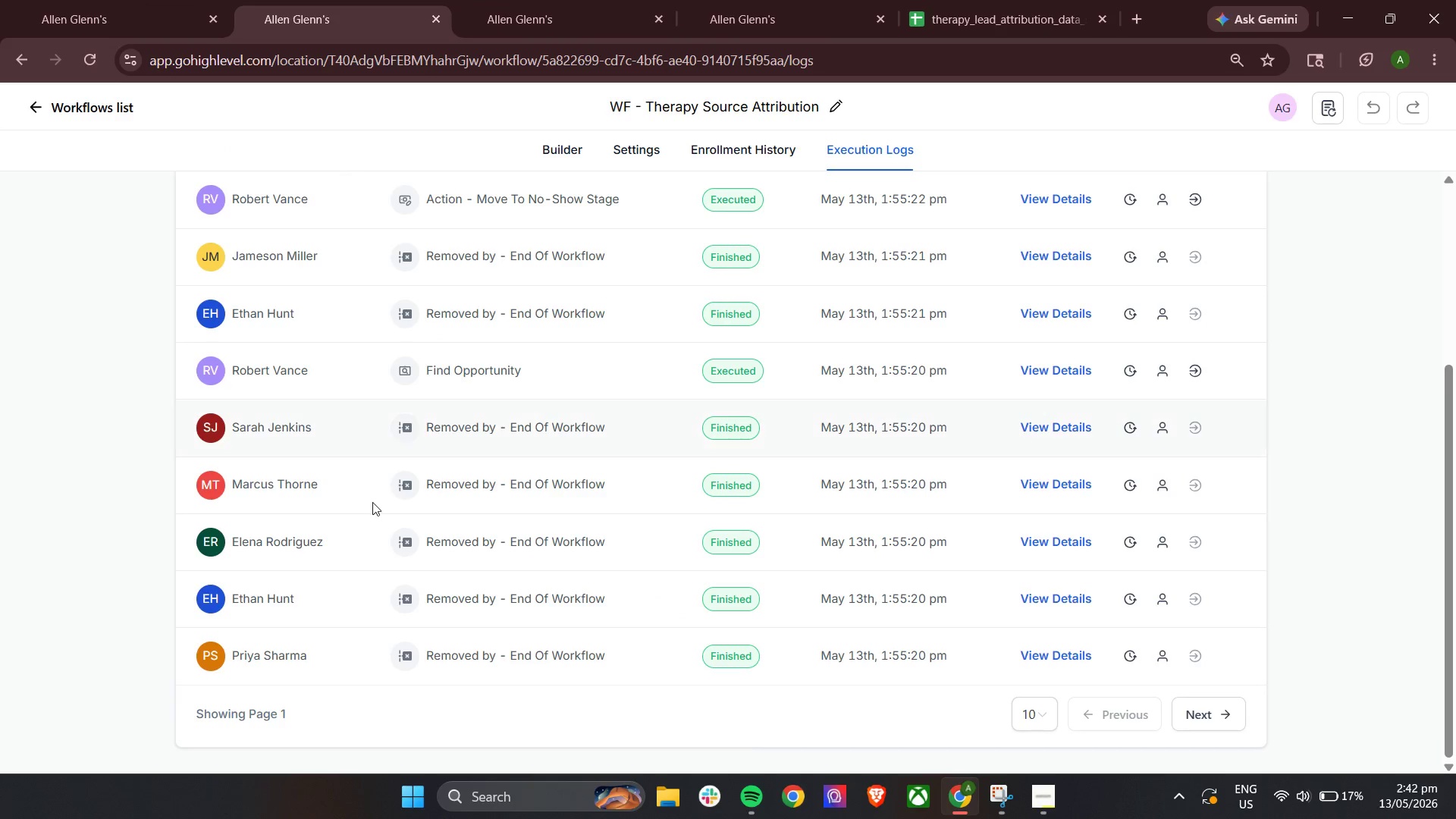 
scroll: coordinate [373, 504], scroll_direction: up, amount: 4.0
 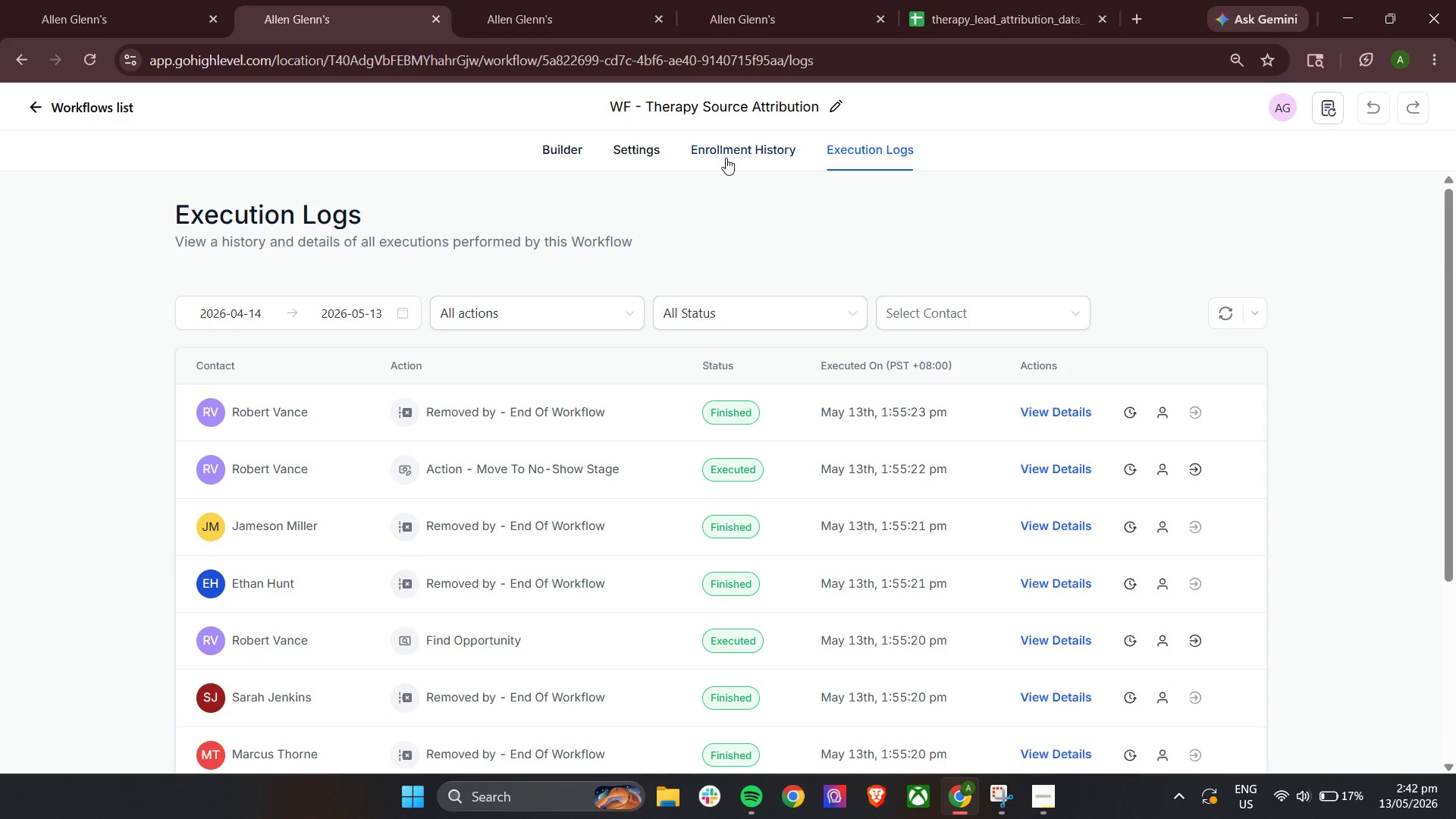 
left_click([730, 151])
 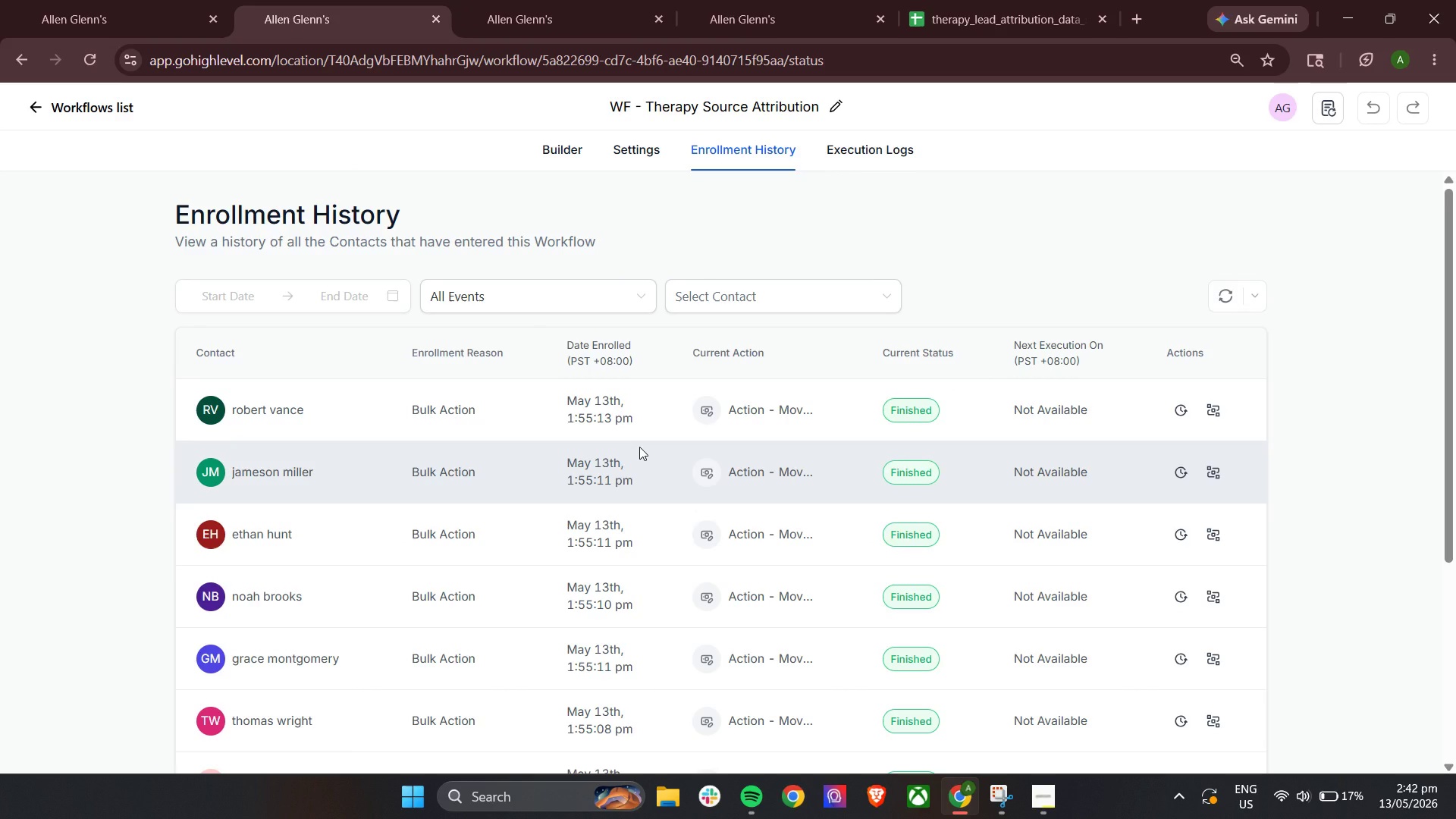 
wait(8.53)
 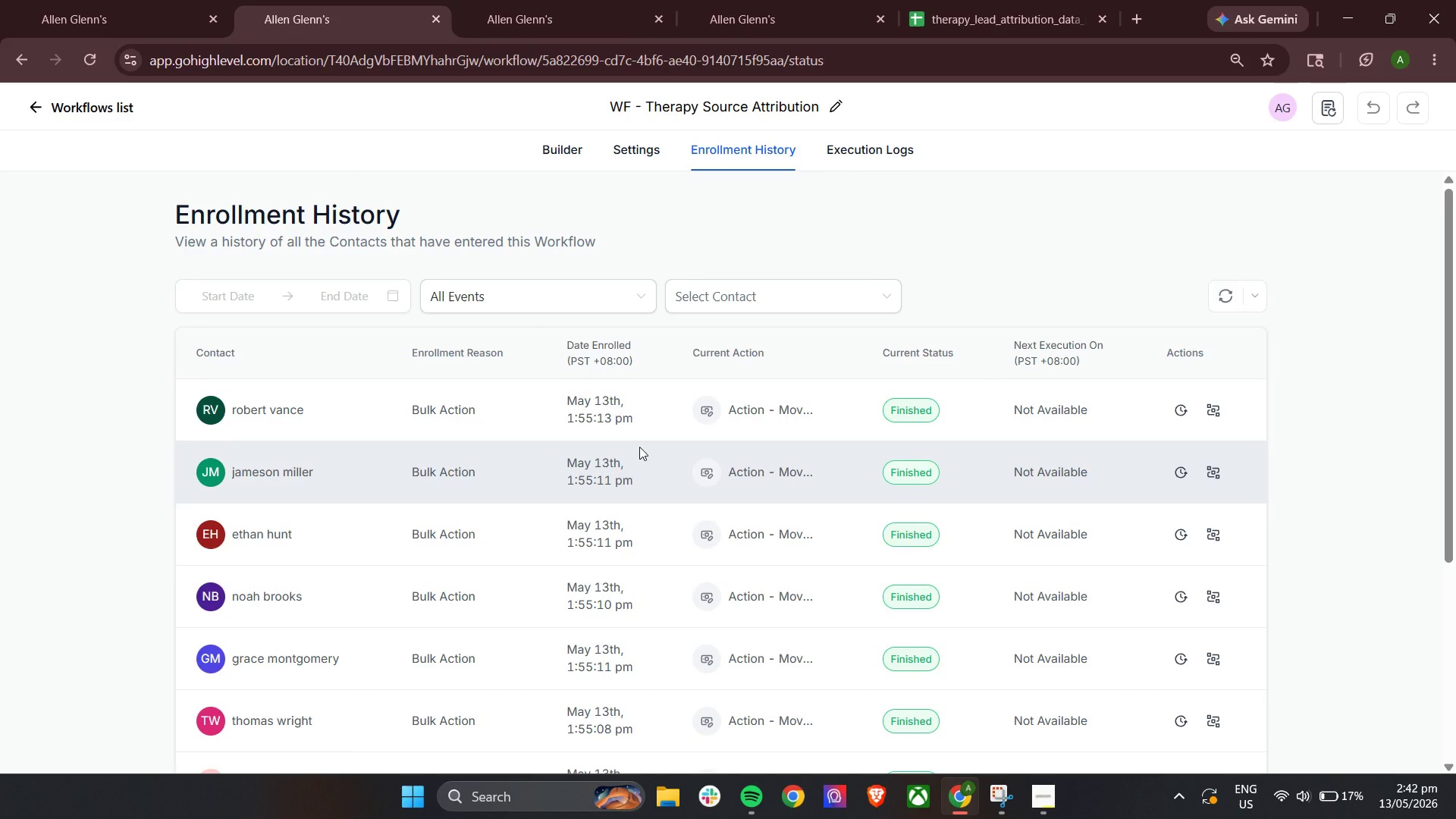 
scroll: coordinate [639, 447], scroll_direction: down, amount: 2.0
 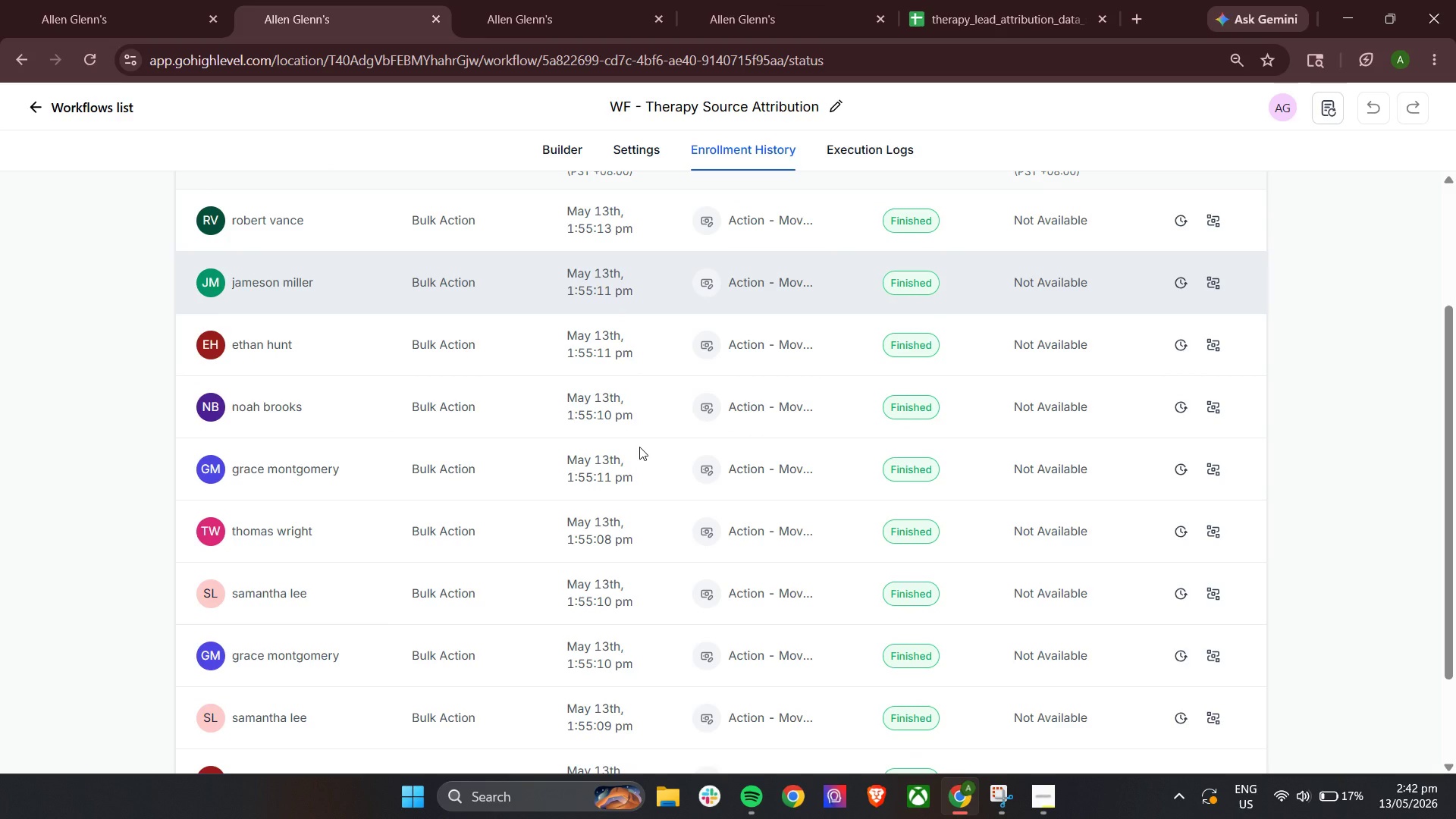 
scroll: coordinate [639, 447], scroll_direction: up, amount: 10.0
 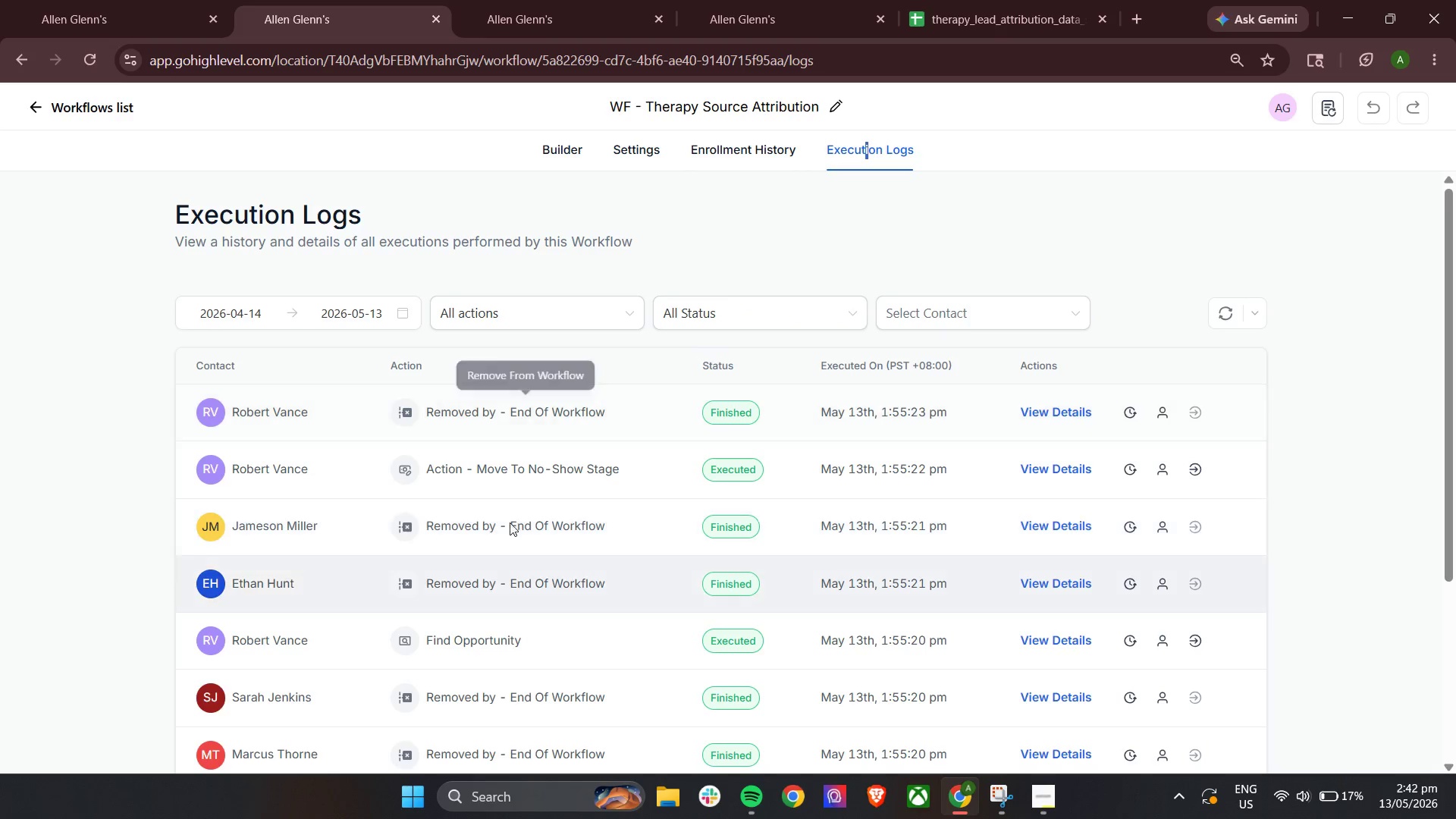 
left_click([589, 0])
 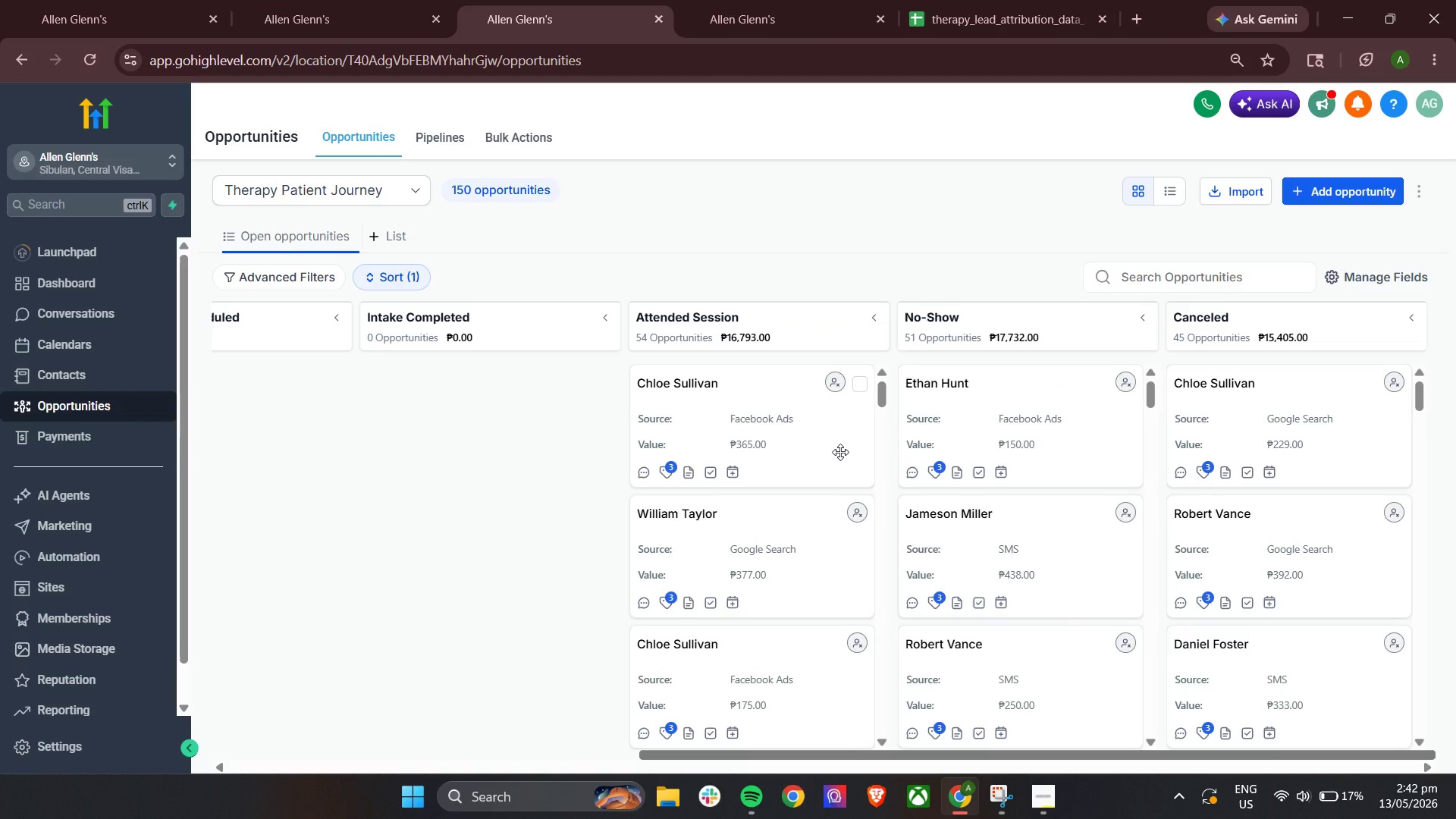 
wait(10.24)
 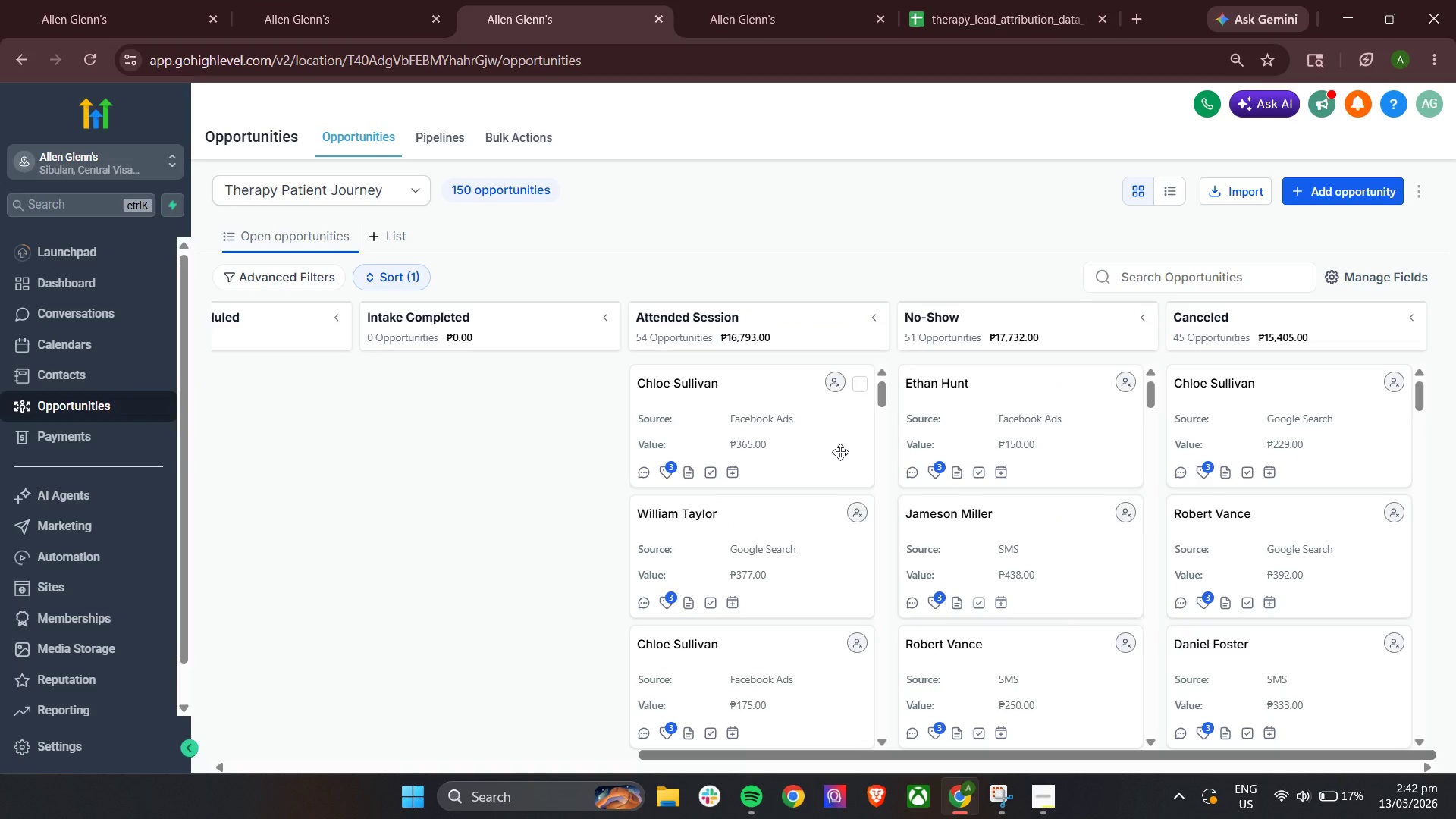 
scroll: coordinate [851, 460], scroll_direction: down, amount: 2.0
 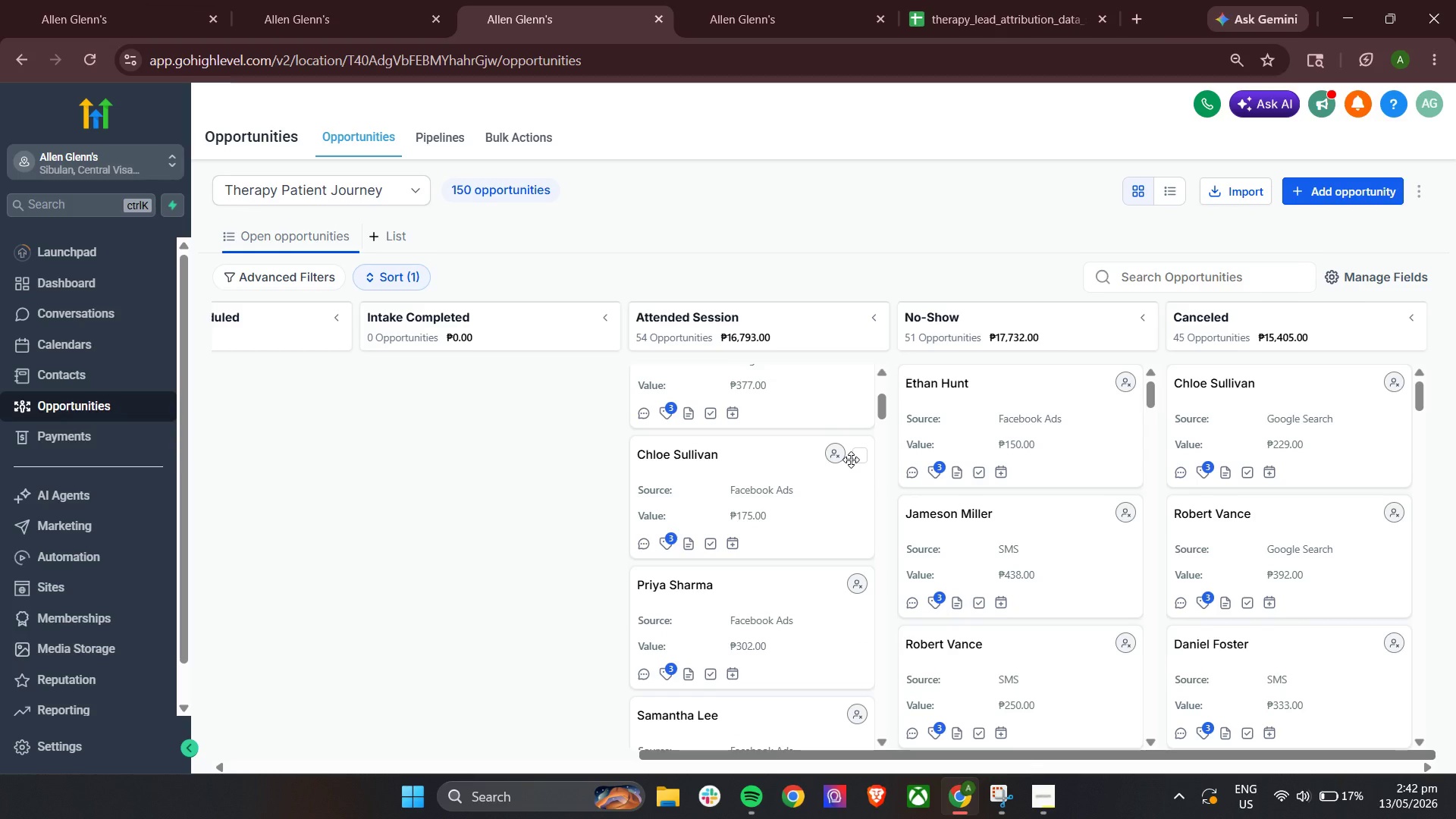 